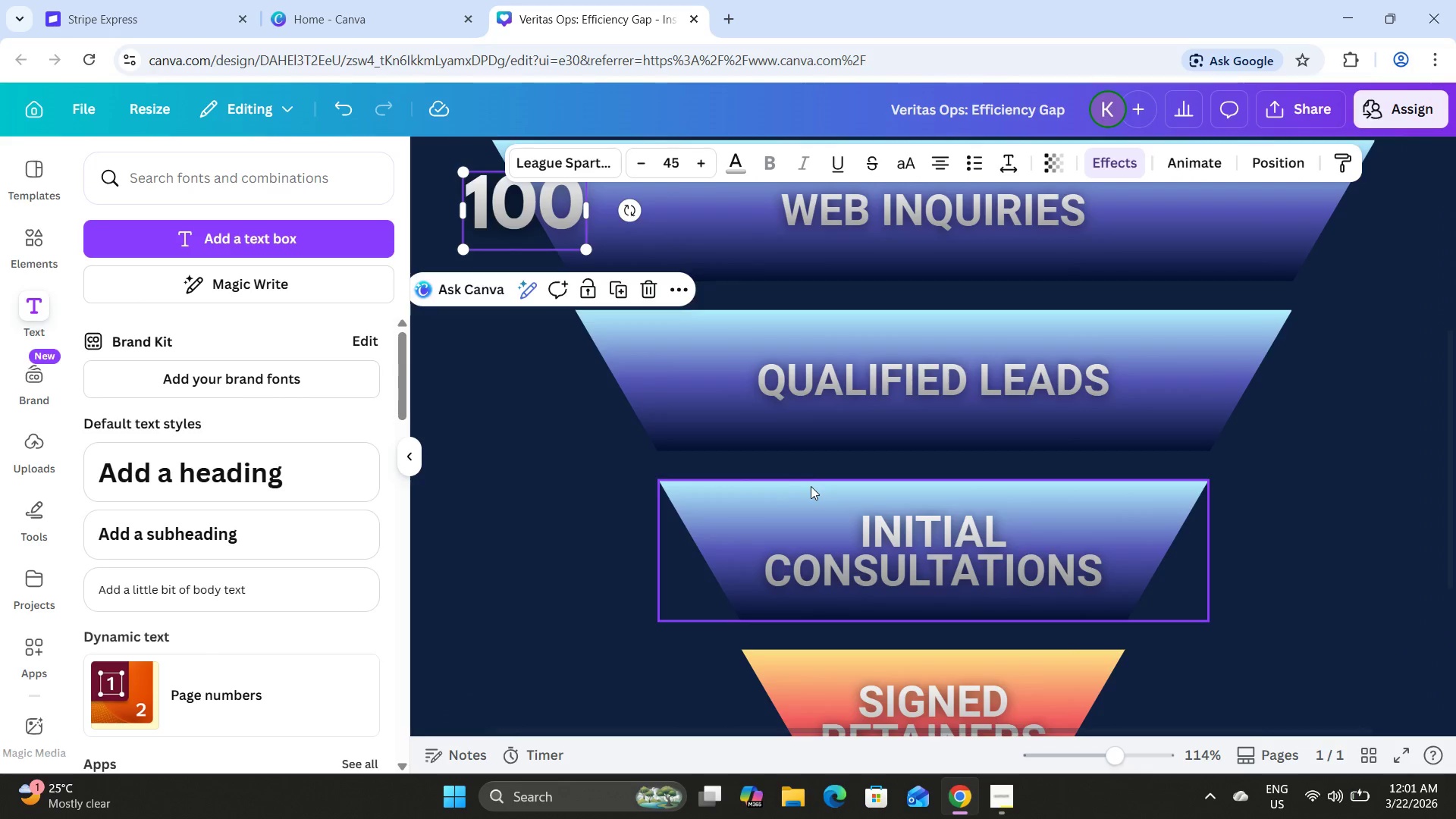 
scroll: coordinate [812, 482], scroll_direction: up, amount: 3.0
 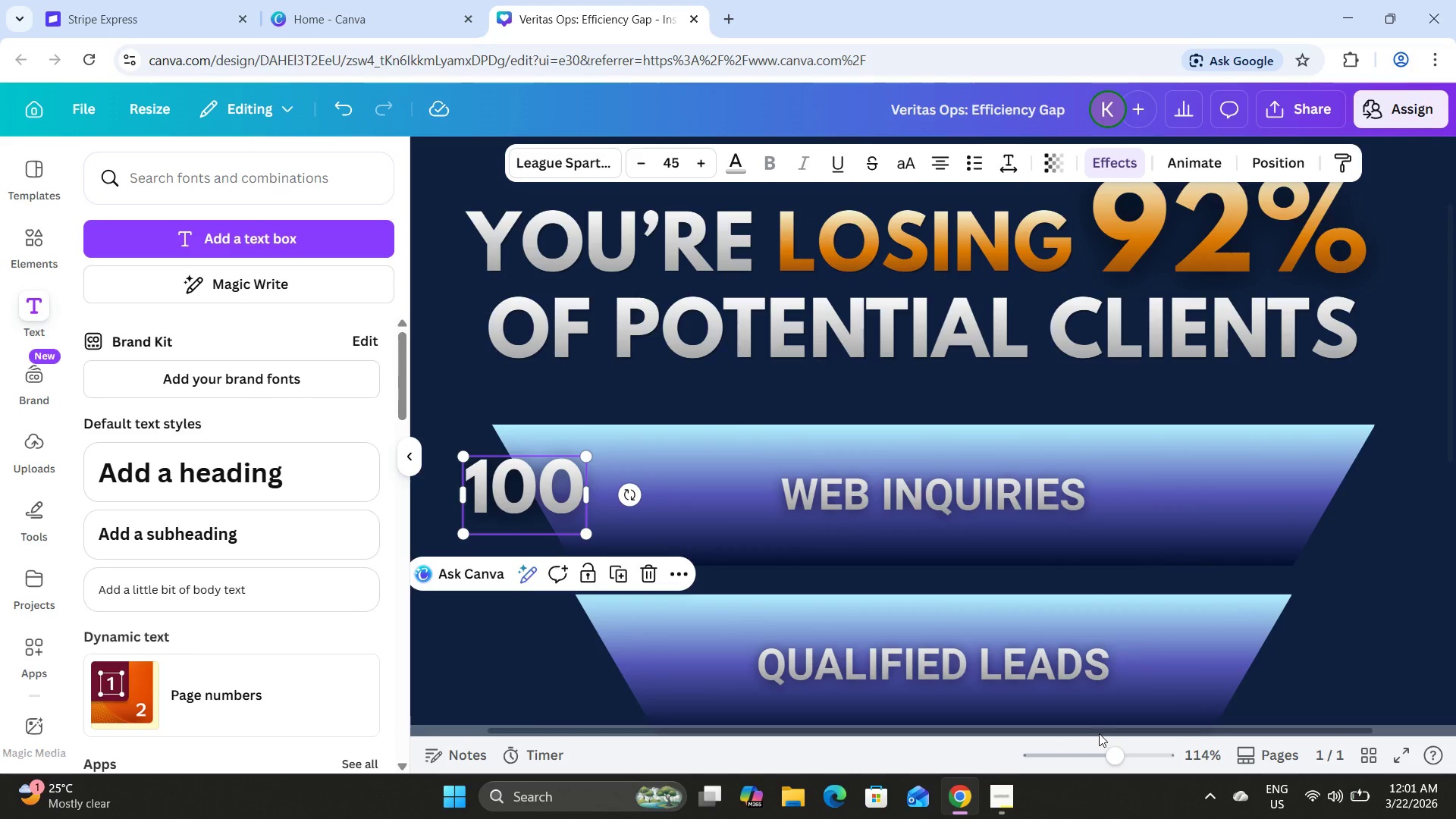 
left_click_drag(start_coordinate=[1094, 733], to_coordinate=[1033, 741])
 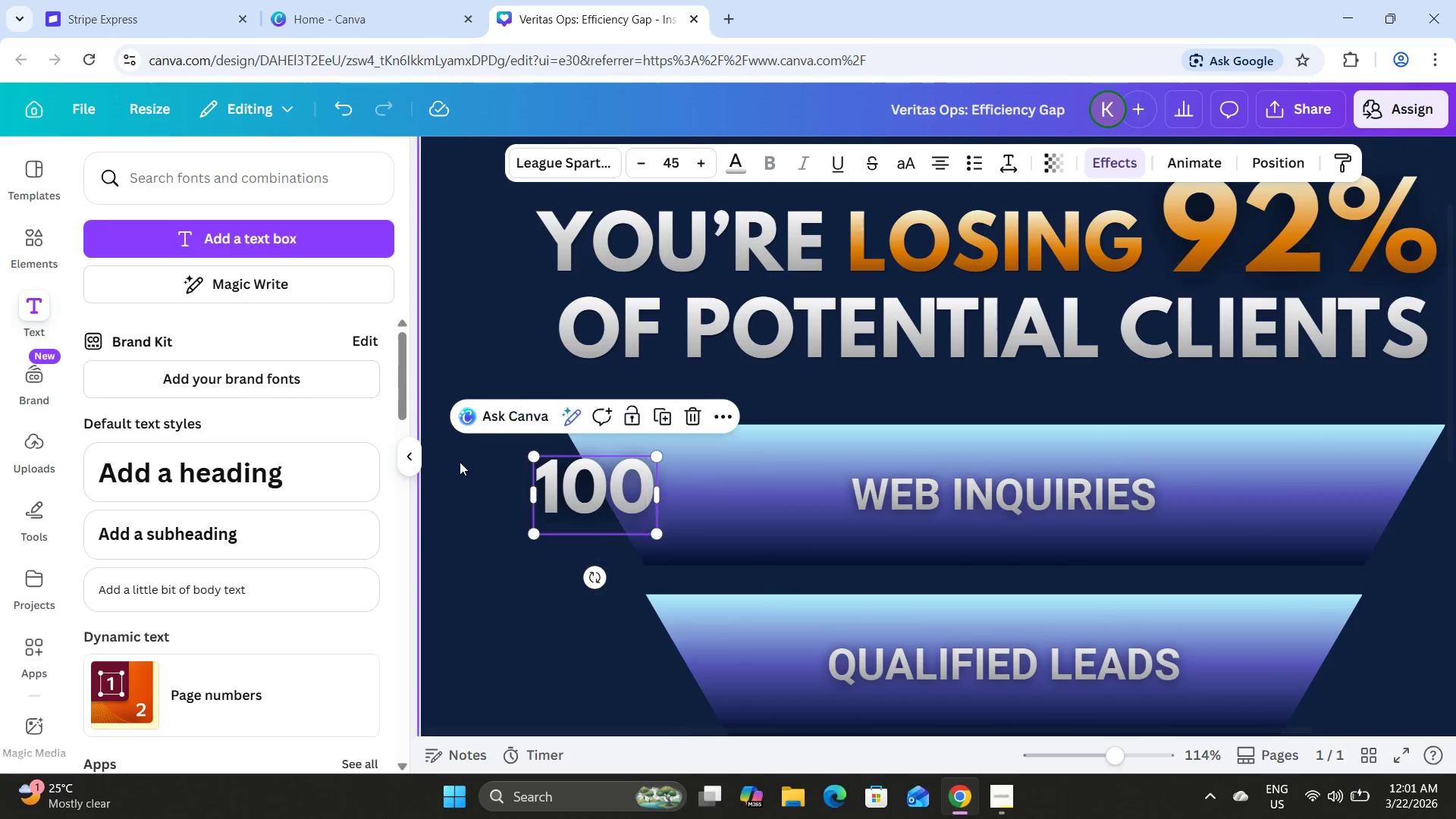 
left_click([472, 436])
 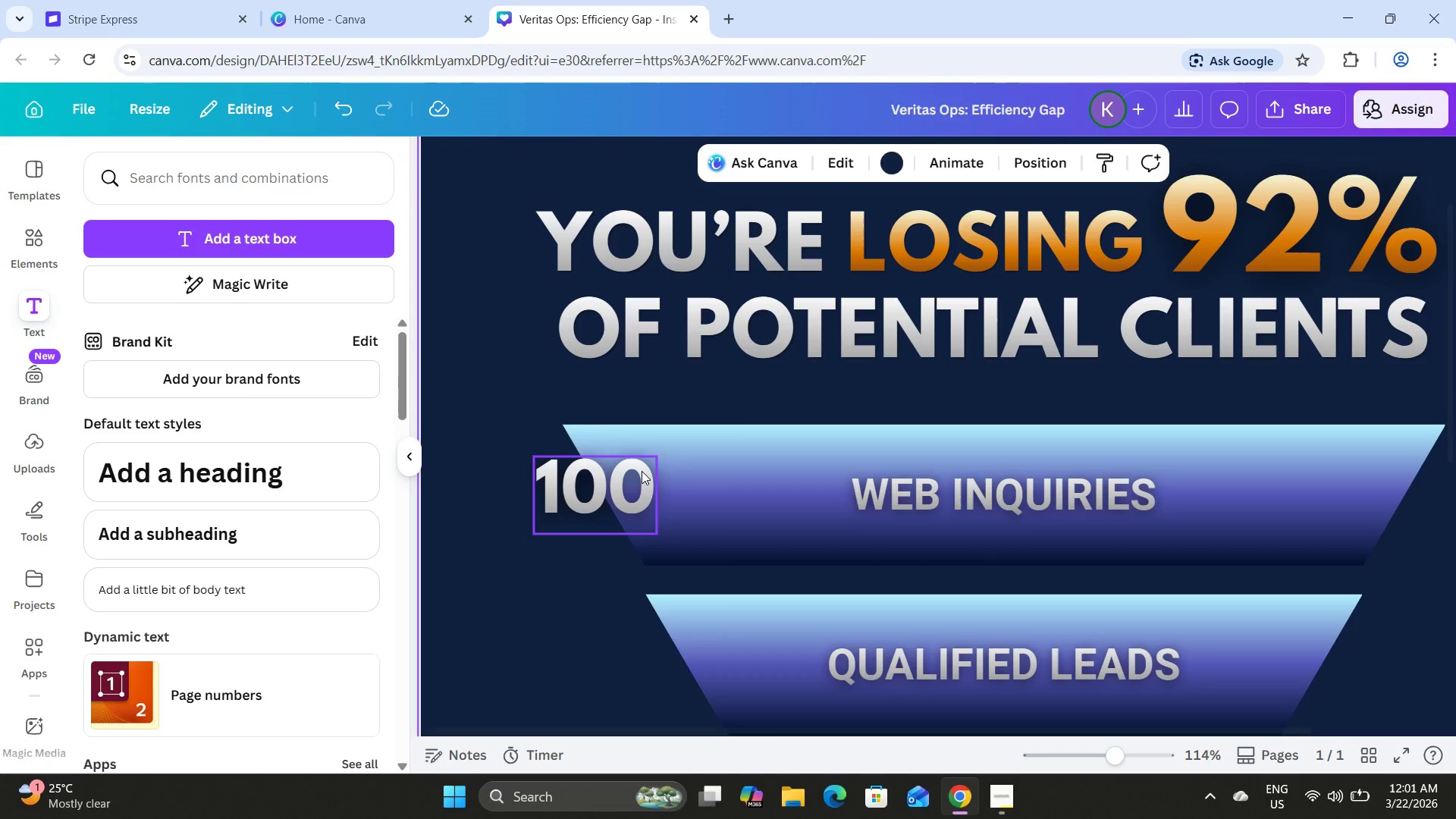 
left_click([642, 471])
 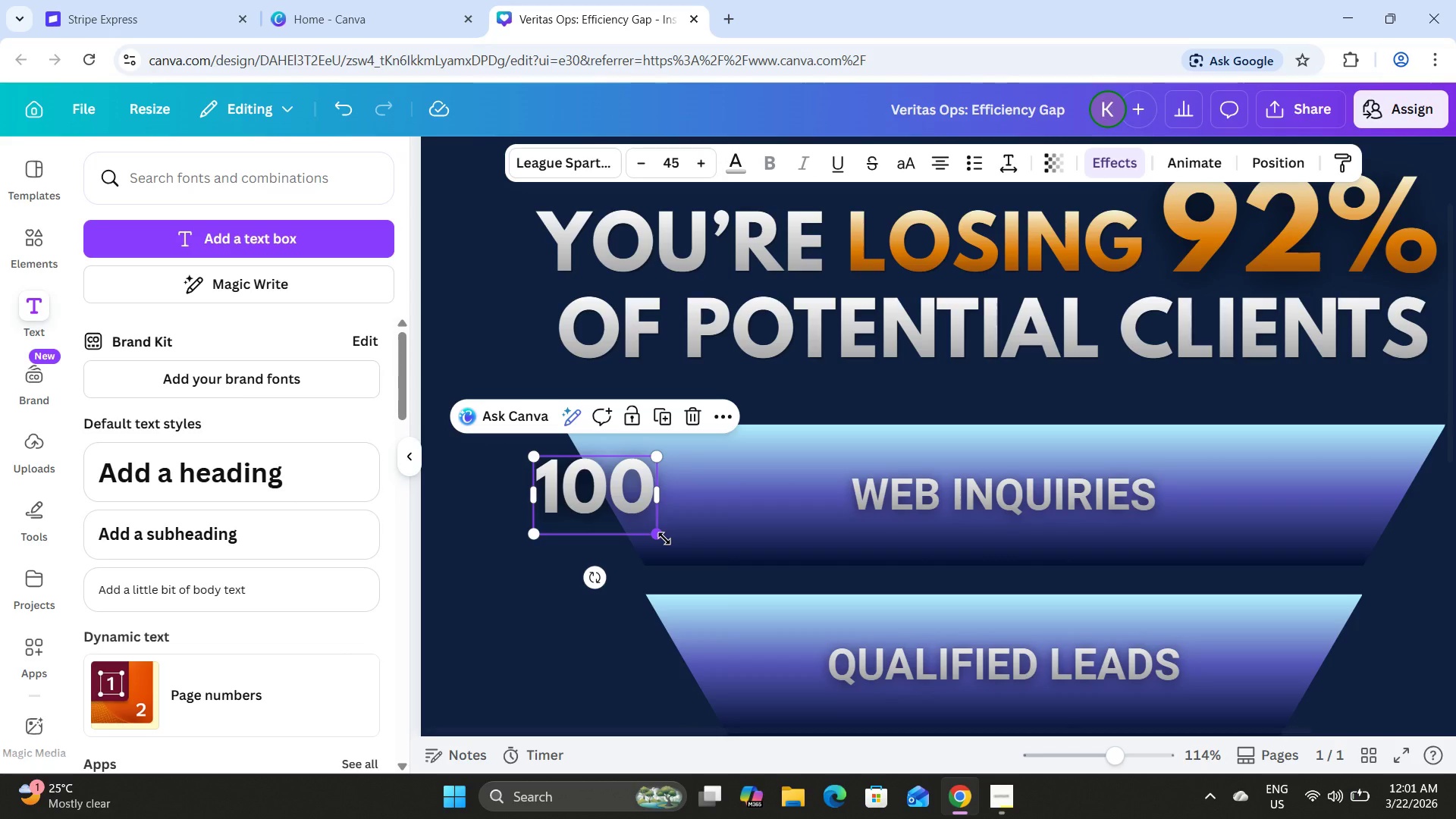 
left_click([664, 538])
 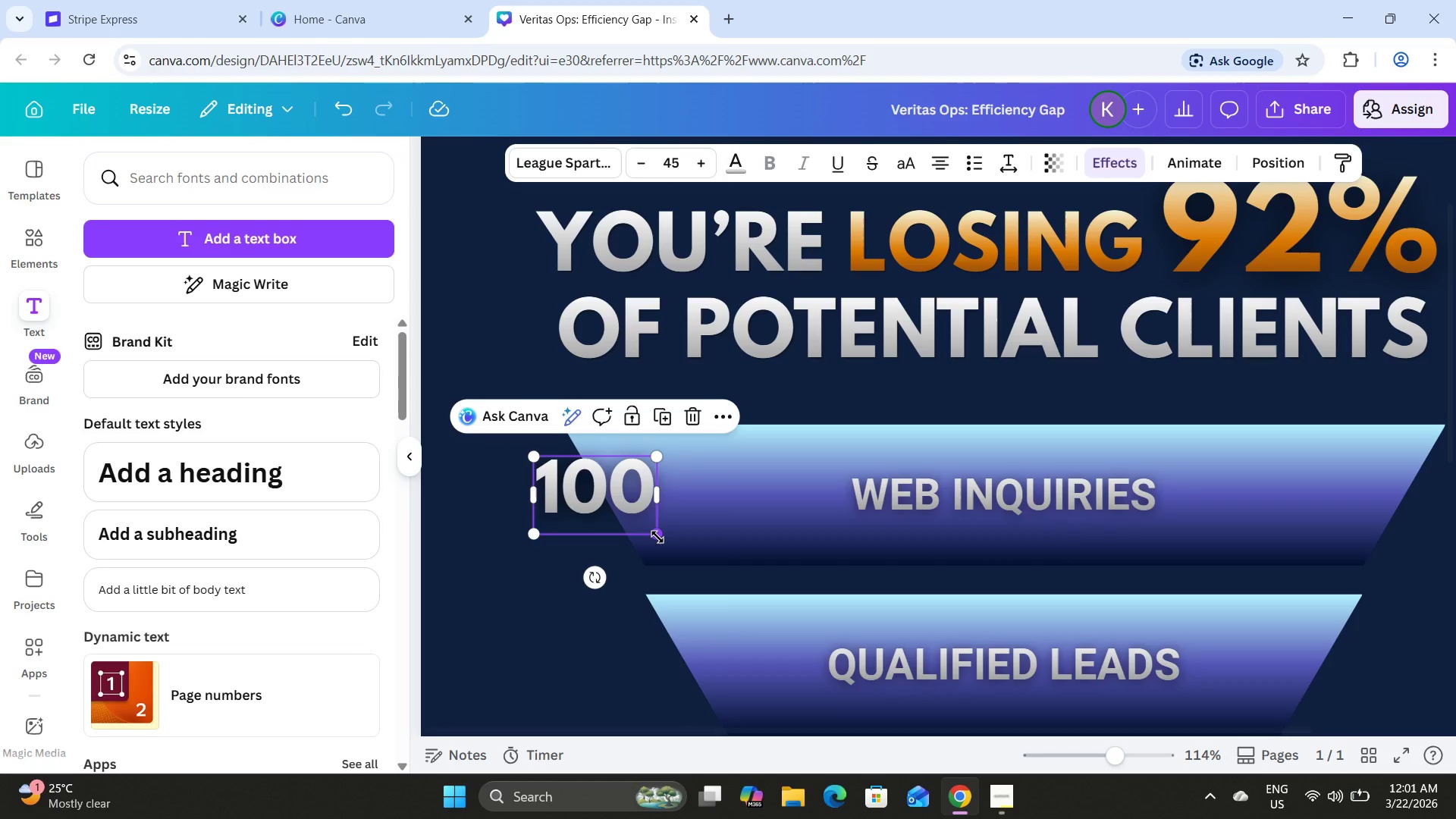 
left_click_drag(start_coordinate=[657, 537], to_coordinate=[698, 562])
 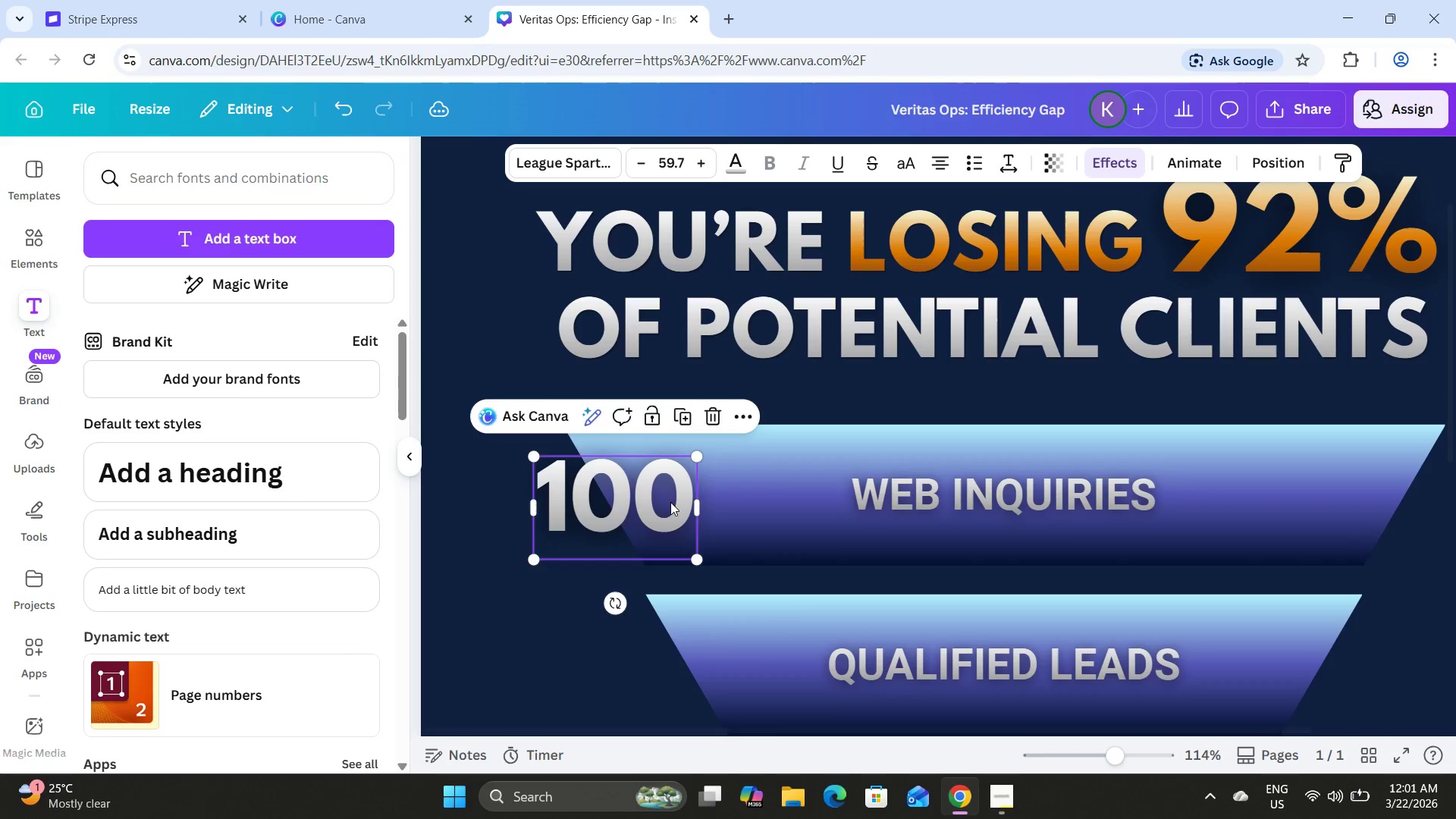 
left_click_drag(start_coordinate=[670, 502], to_coordinate=[646, 500])
 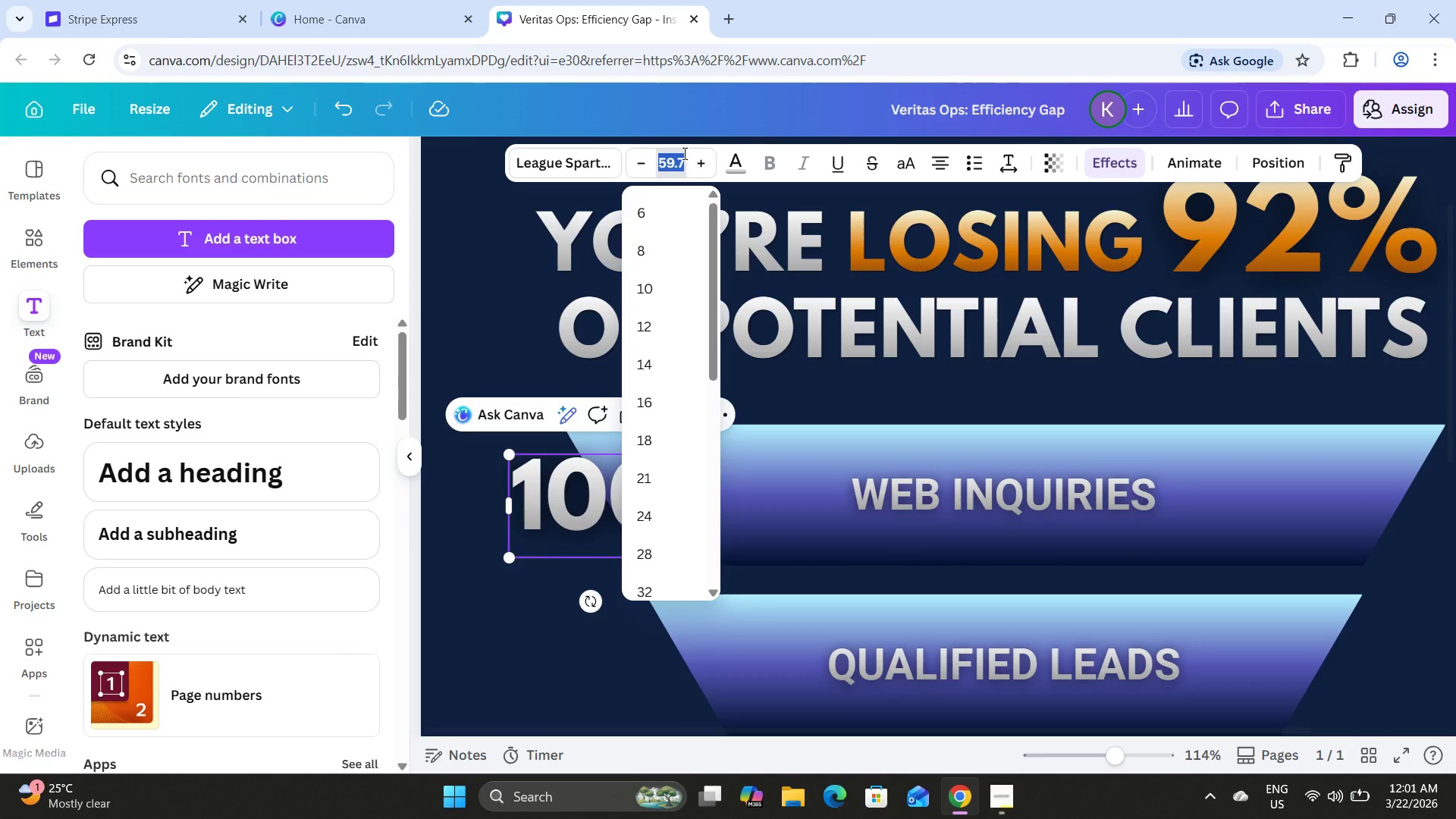 
key(Numpad5)
 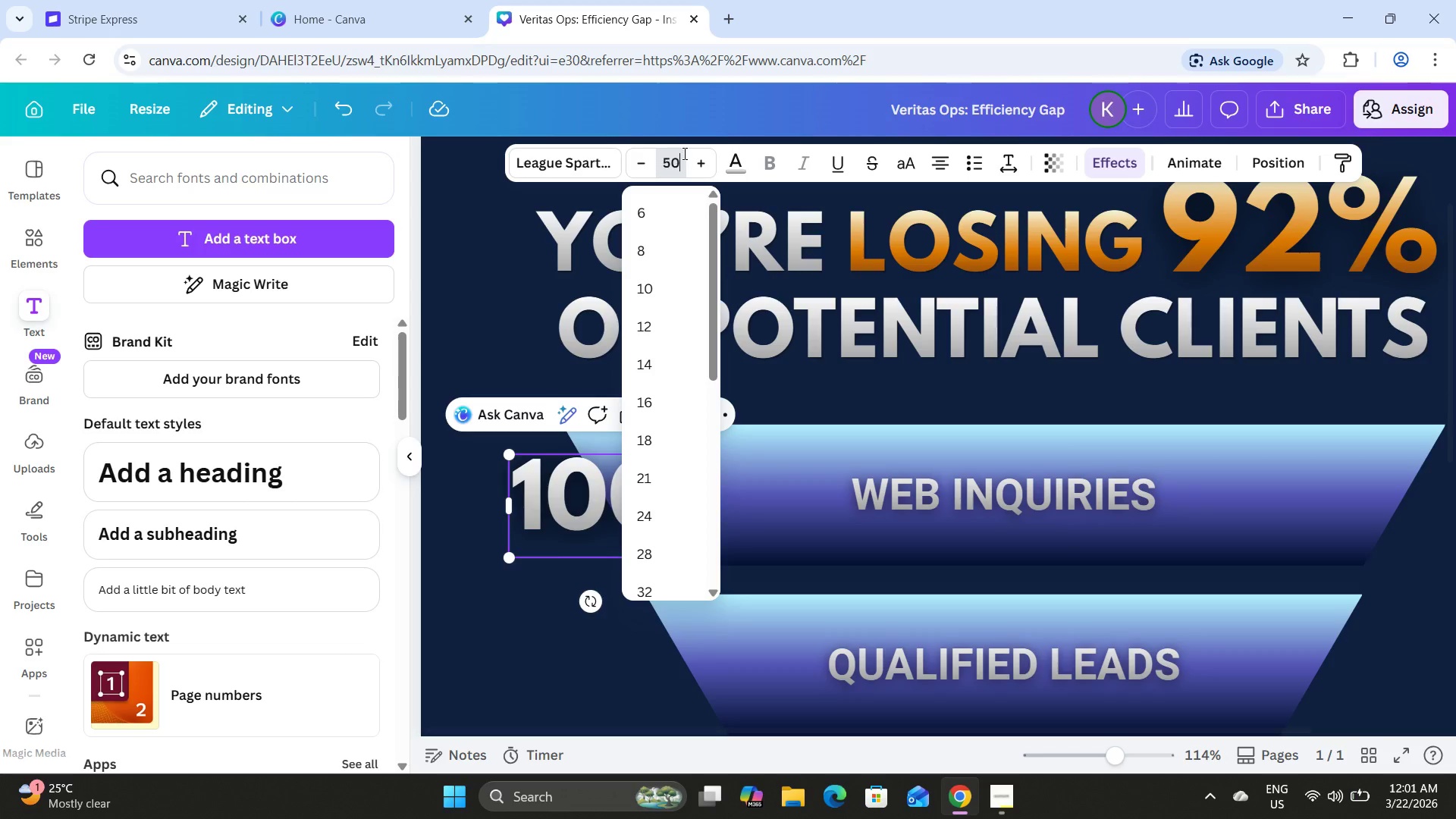 
key(Numpad0)
 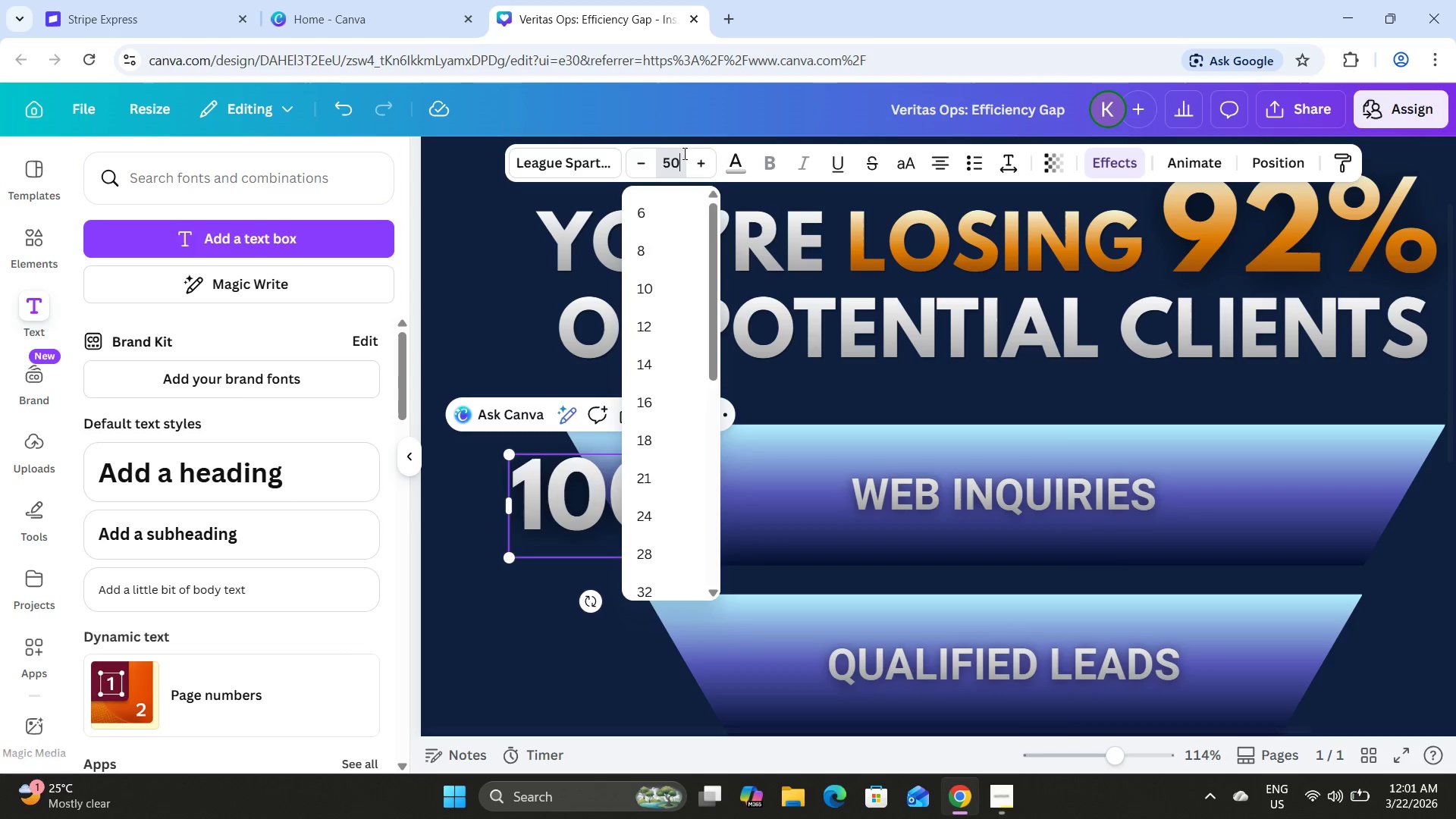 
key(NumpadEnter)
 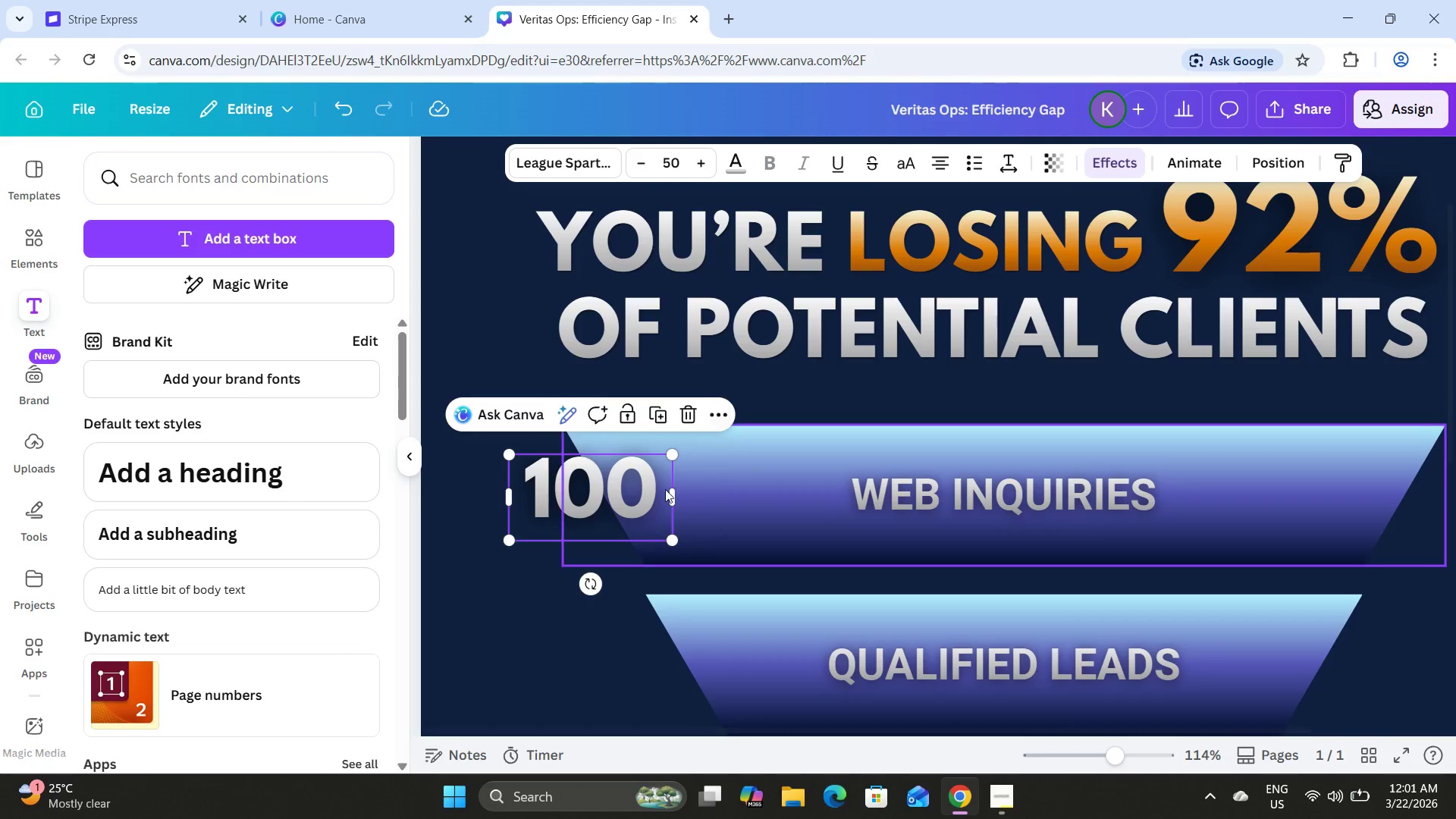 
left_click_drag(start_coordinate=[621, 483], to_coordinate=[614, 485])
 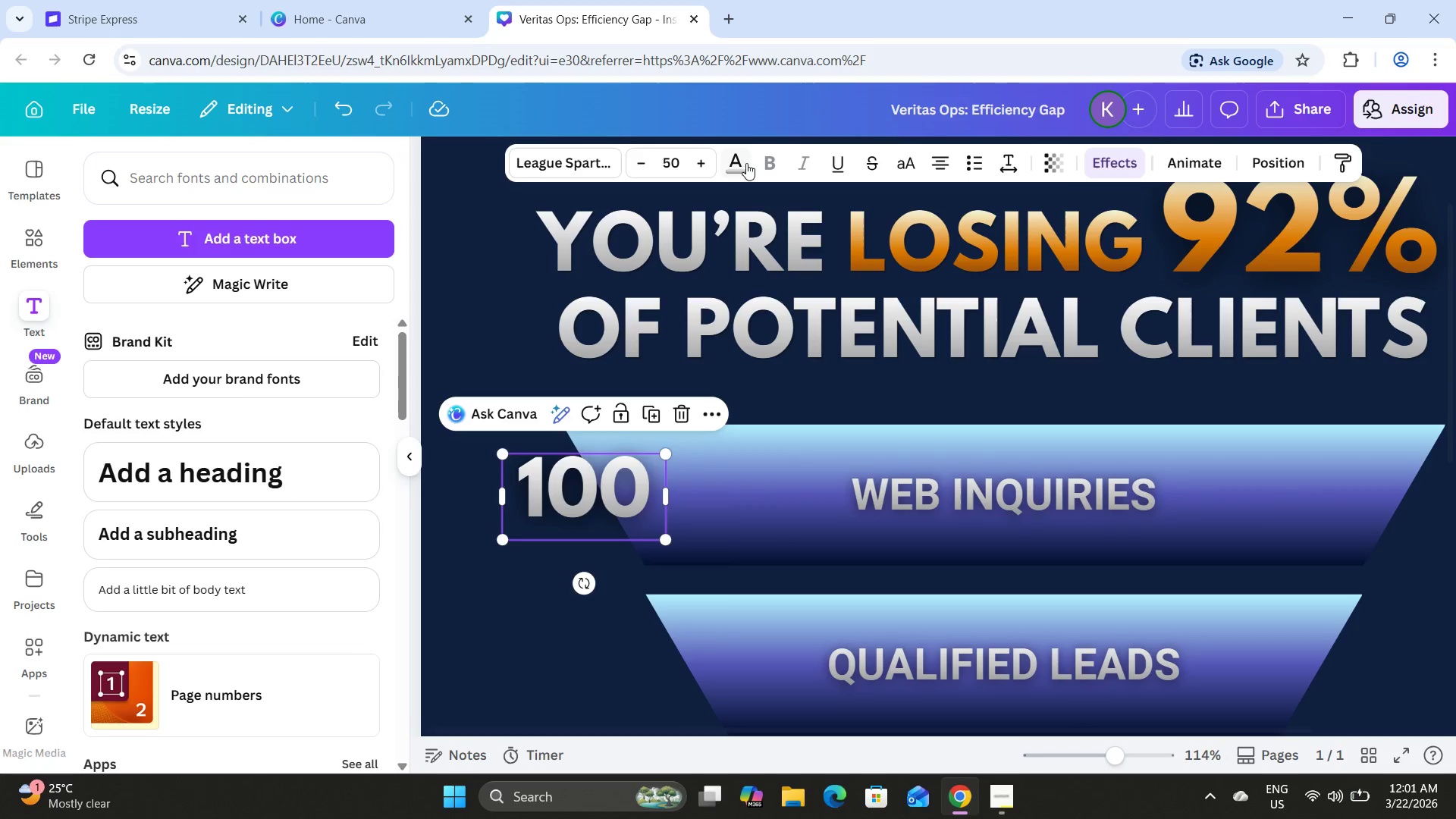 
left_click([739, 158])
 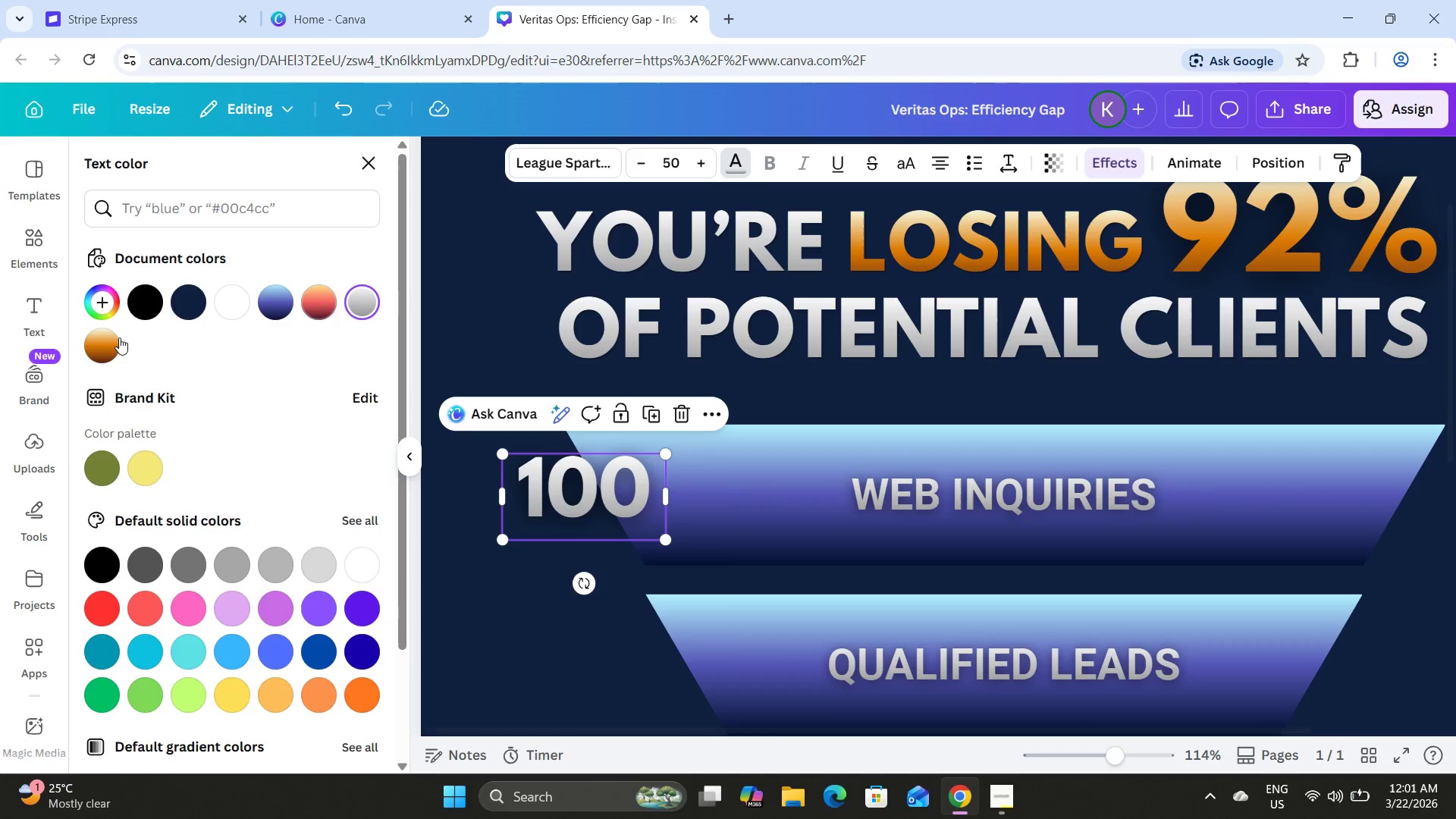 
left_click([85, 349])
 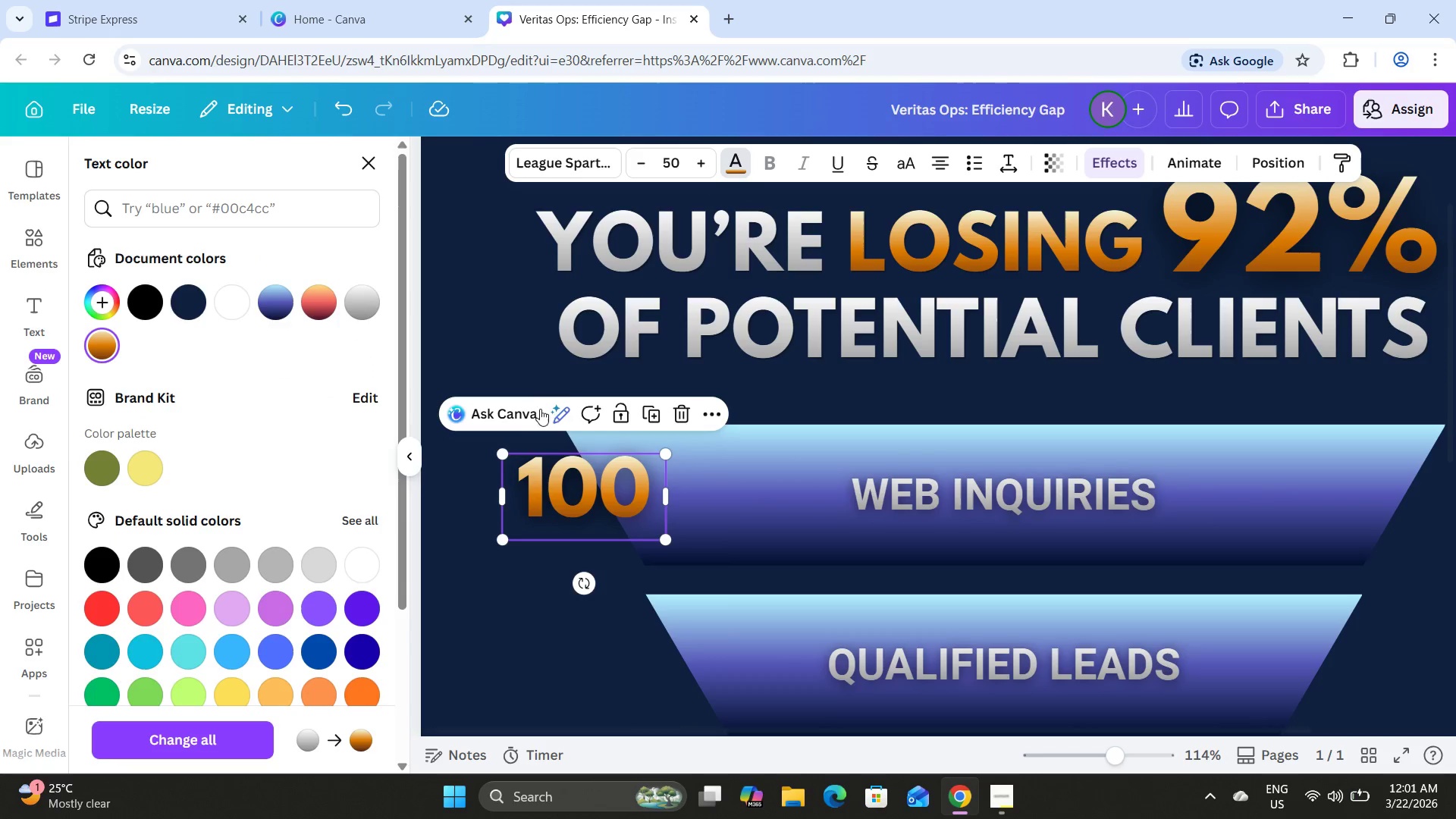 
scroll: coordinate [657, 355], scroll_direction: down, amount: 1.0
 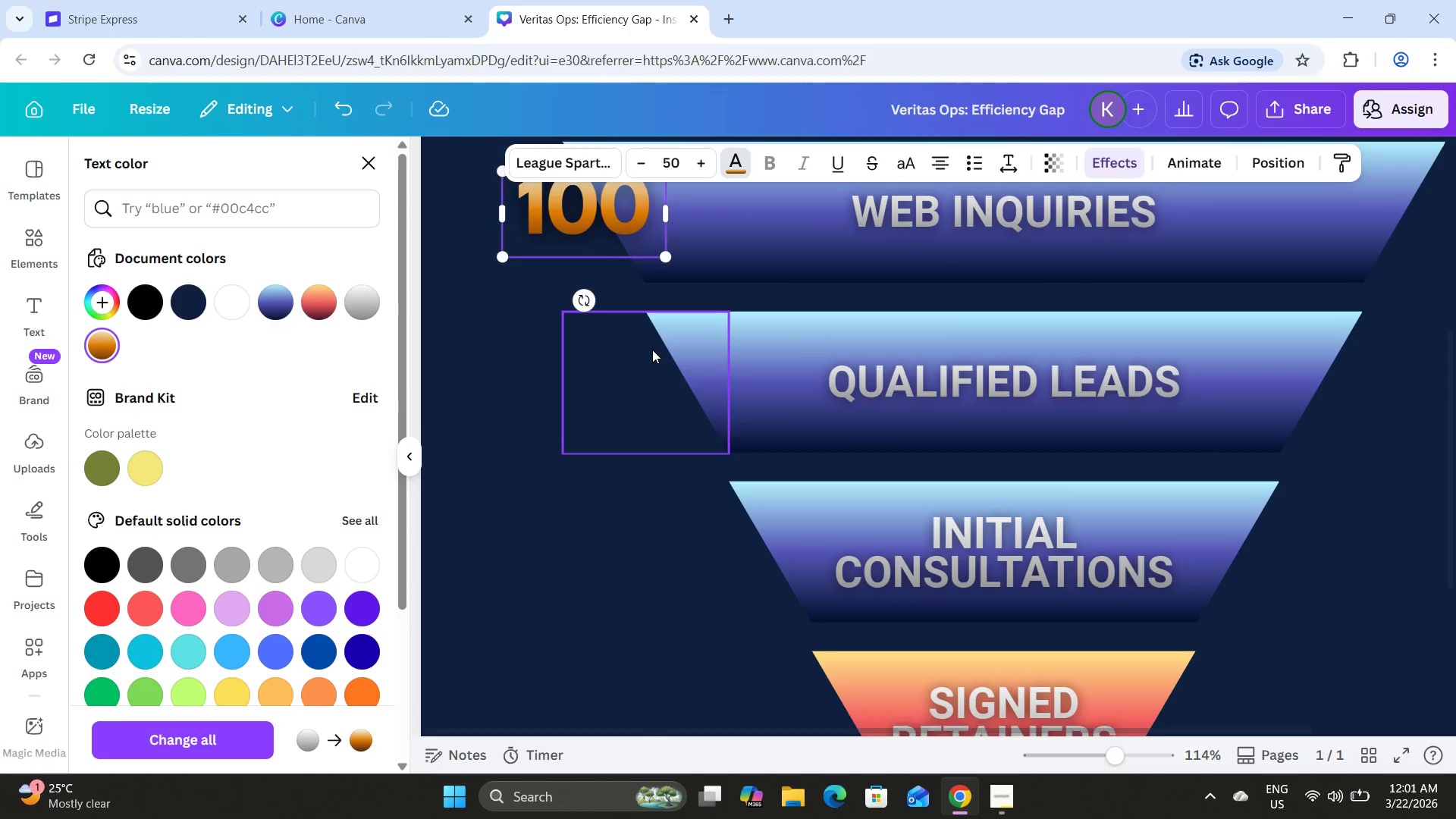 
scroll: coordinate [652, 350], scroll_direction: up, amount: 2.0
 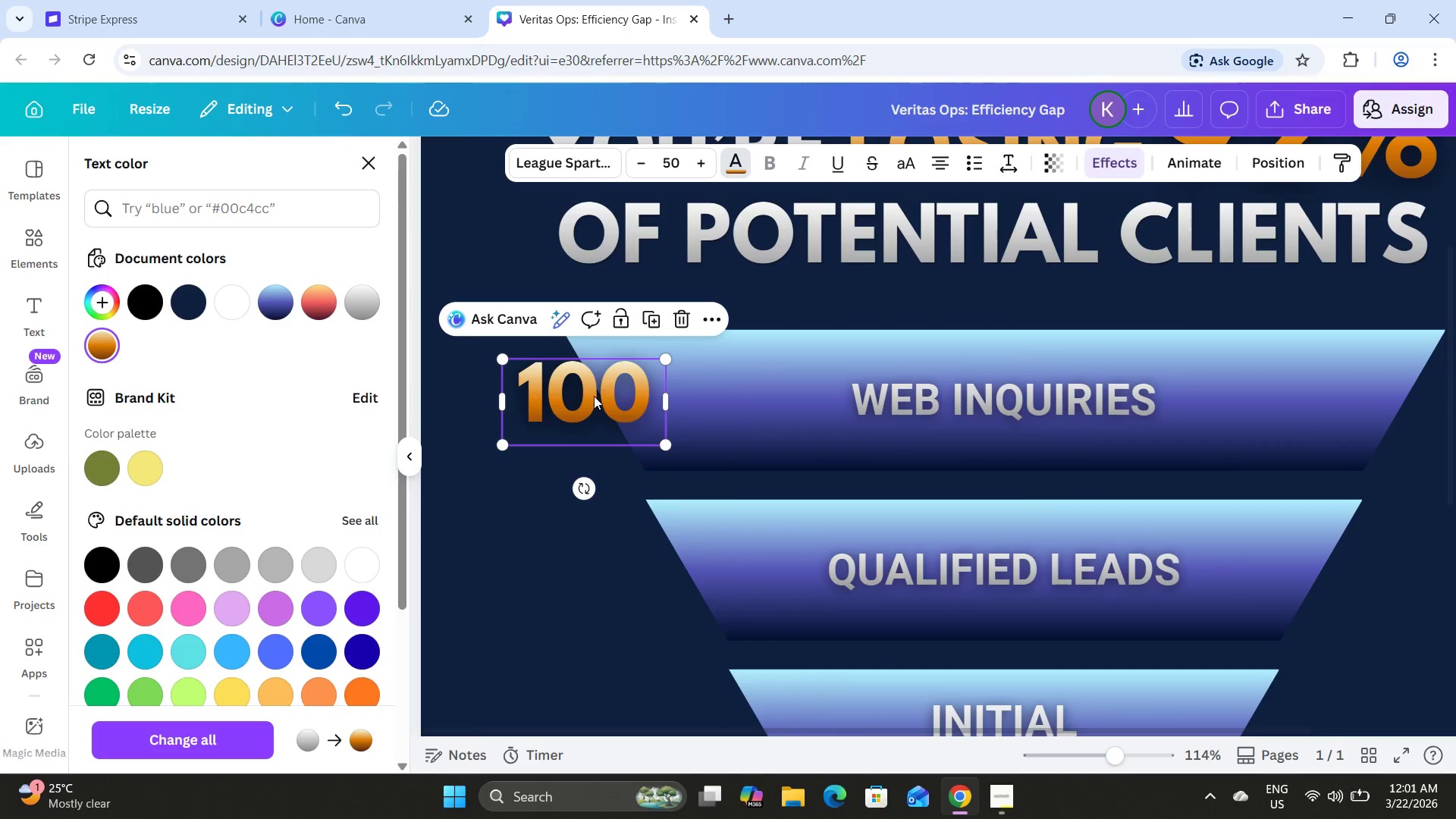 
left_click([593, 397])
 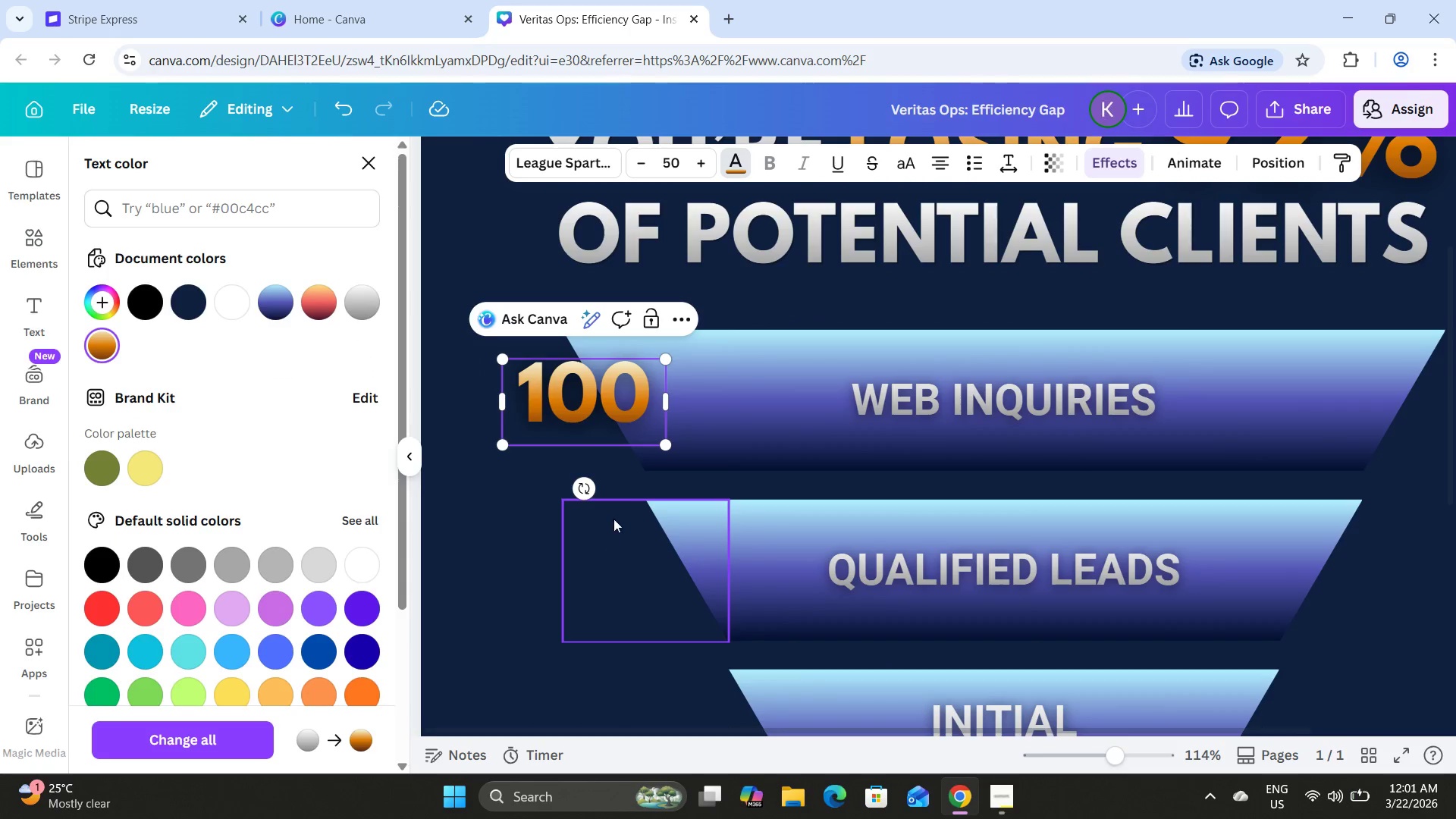 
double_click([608, 391])
 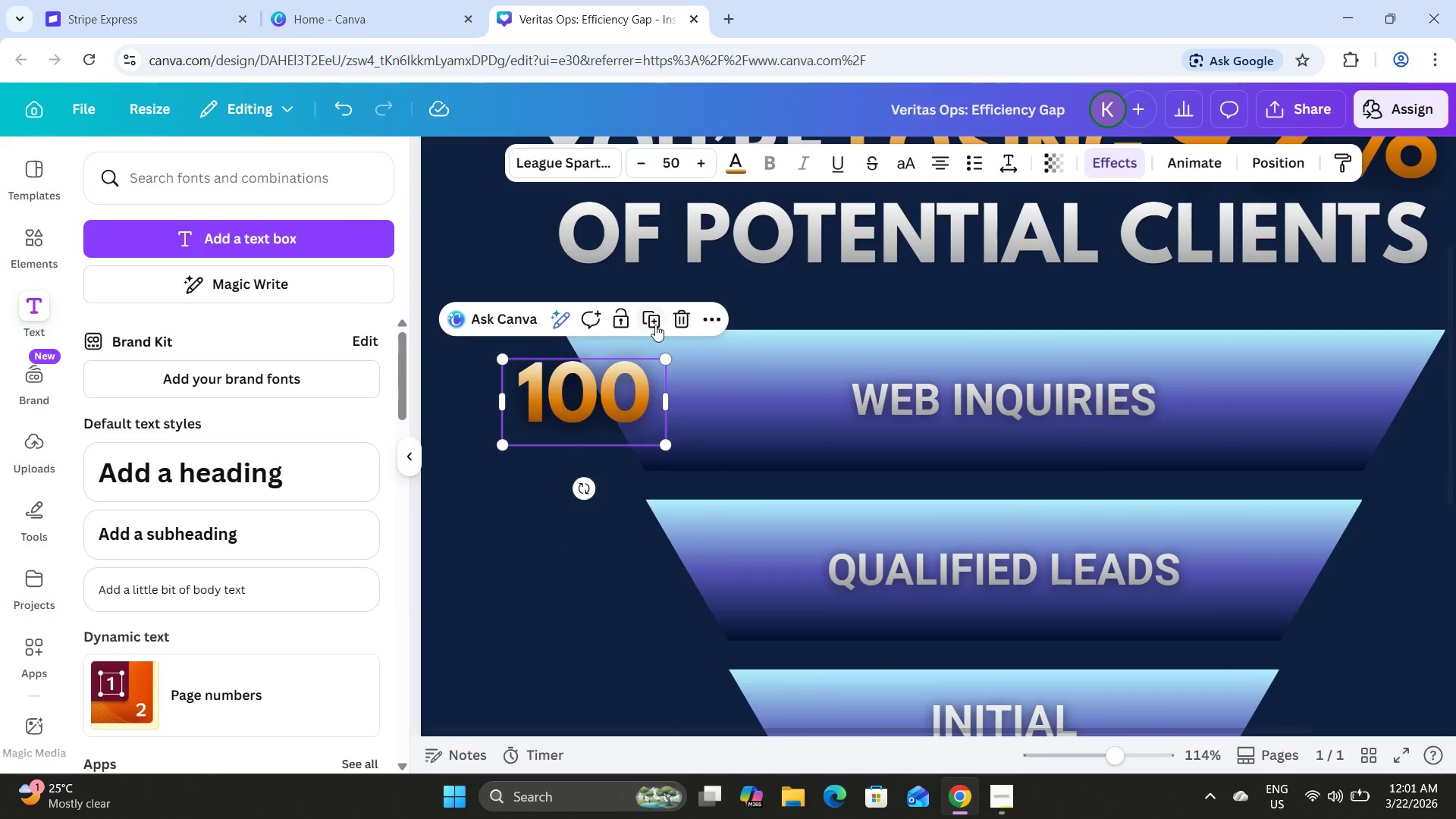 
left_click([655, 320])
 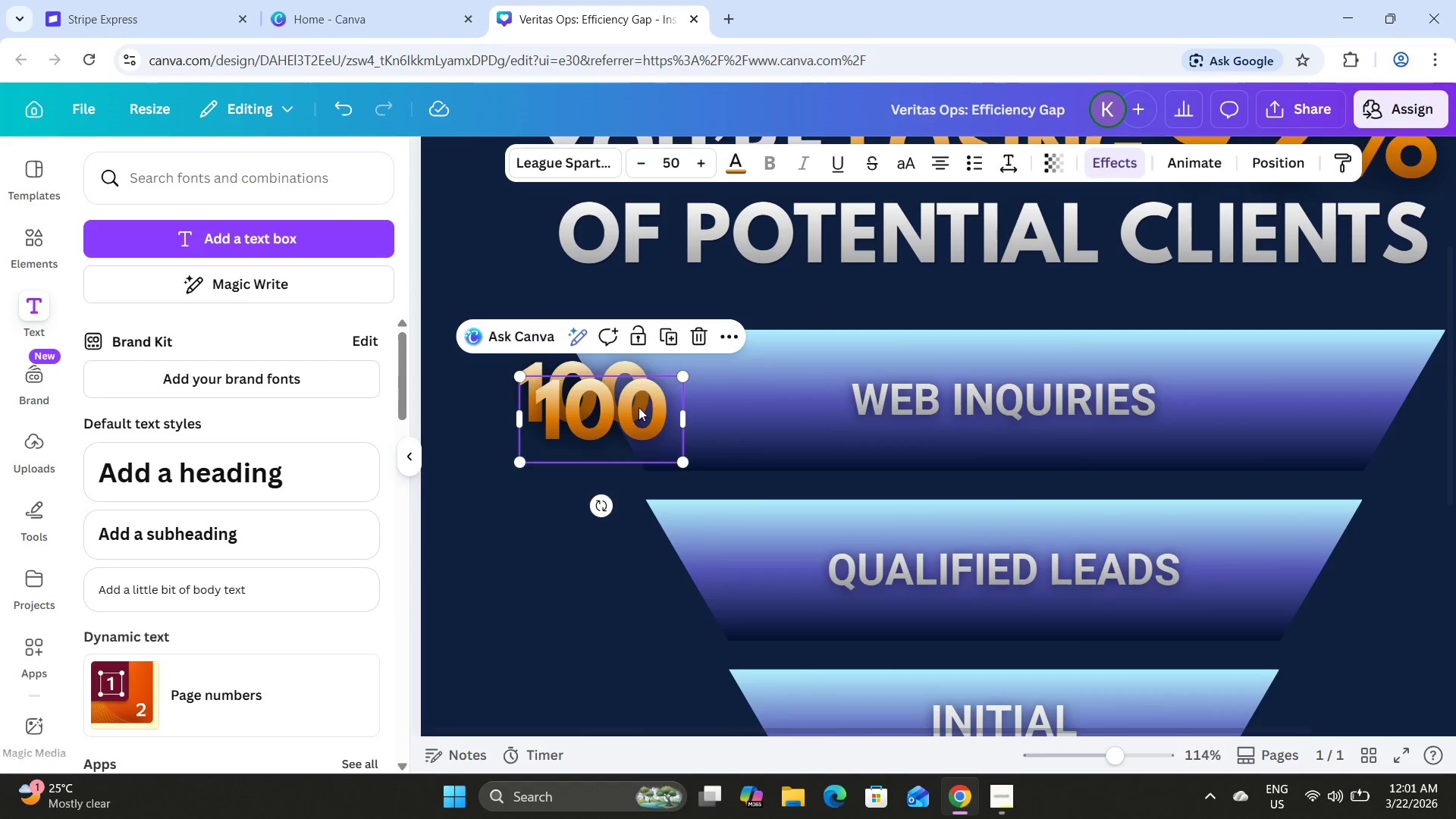 
left_click_drag(start_coordinate=[638, 413], to_coordinate=[704, 571])
 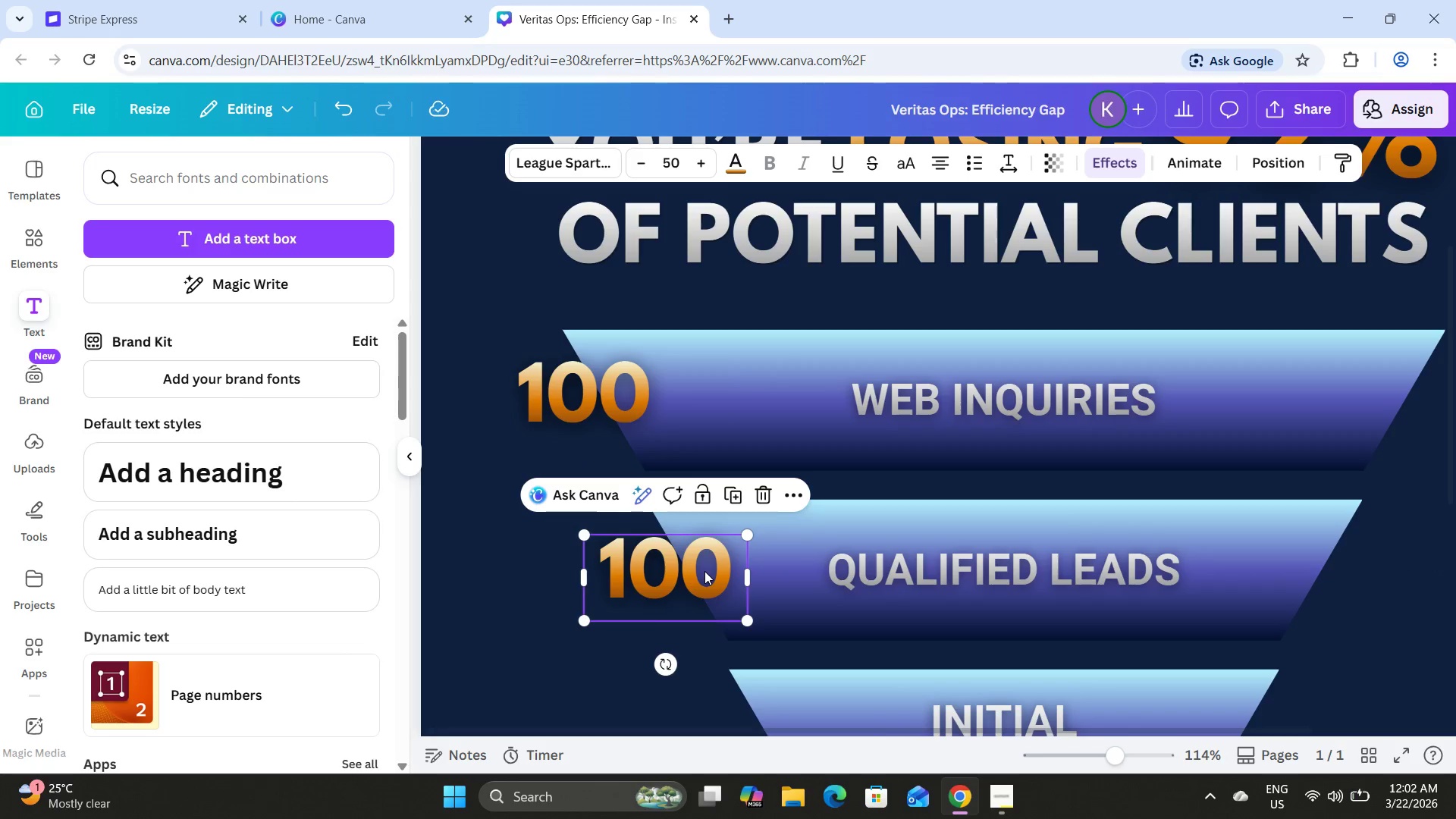 
left_click([704, 571])
 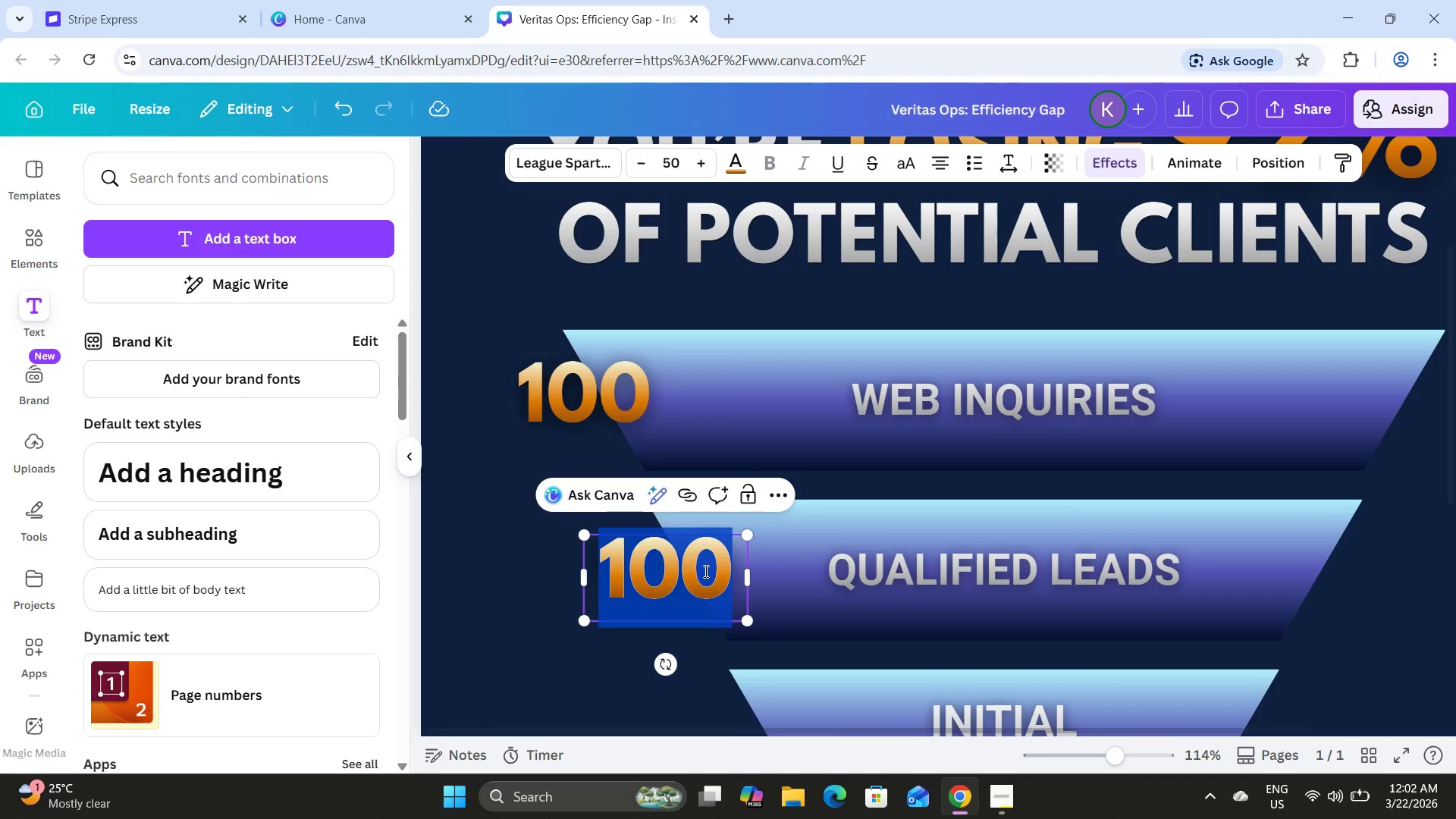 
key(Numpad4)
 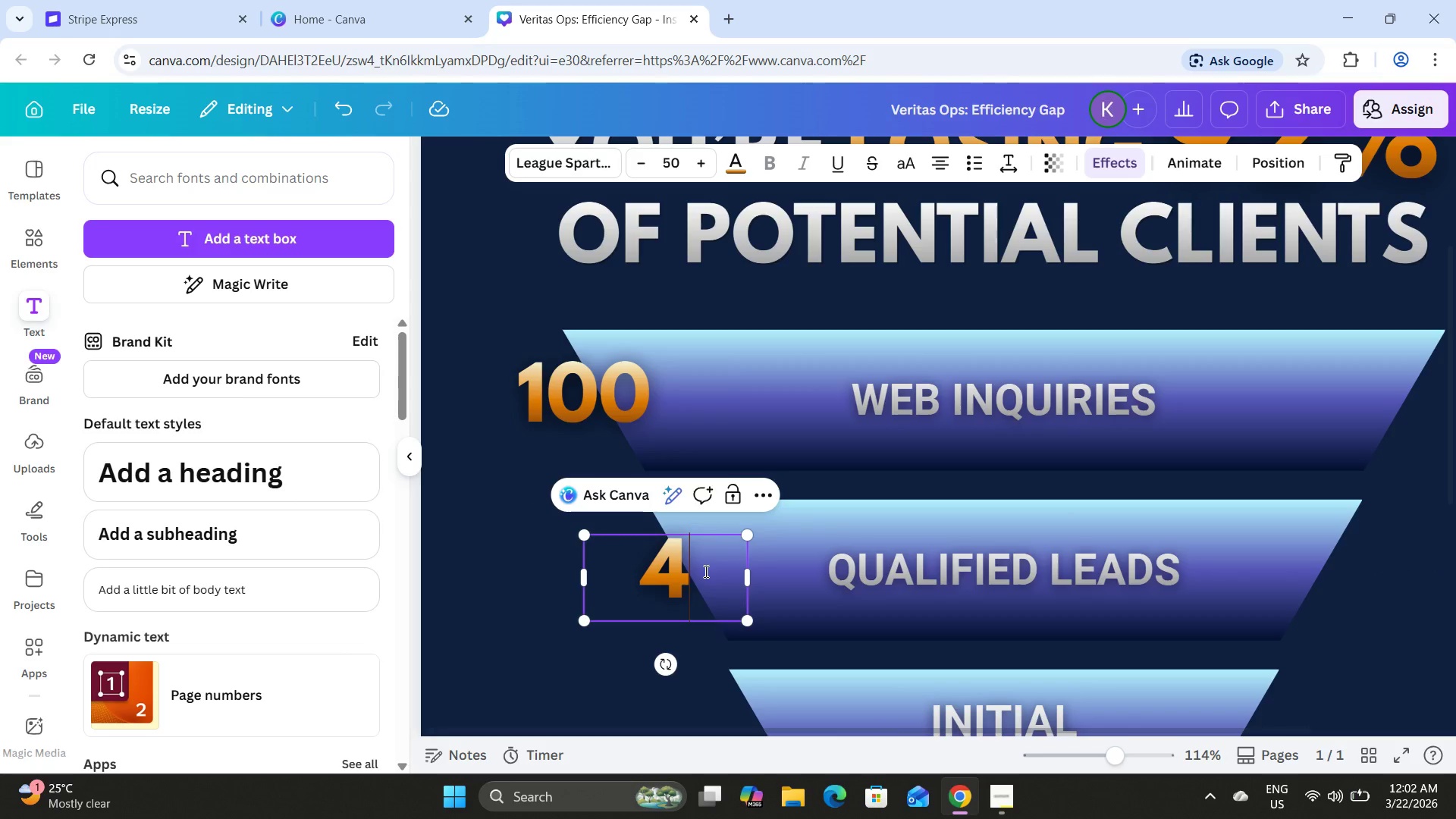 
key(Numpad5)
 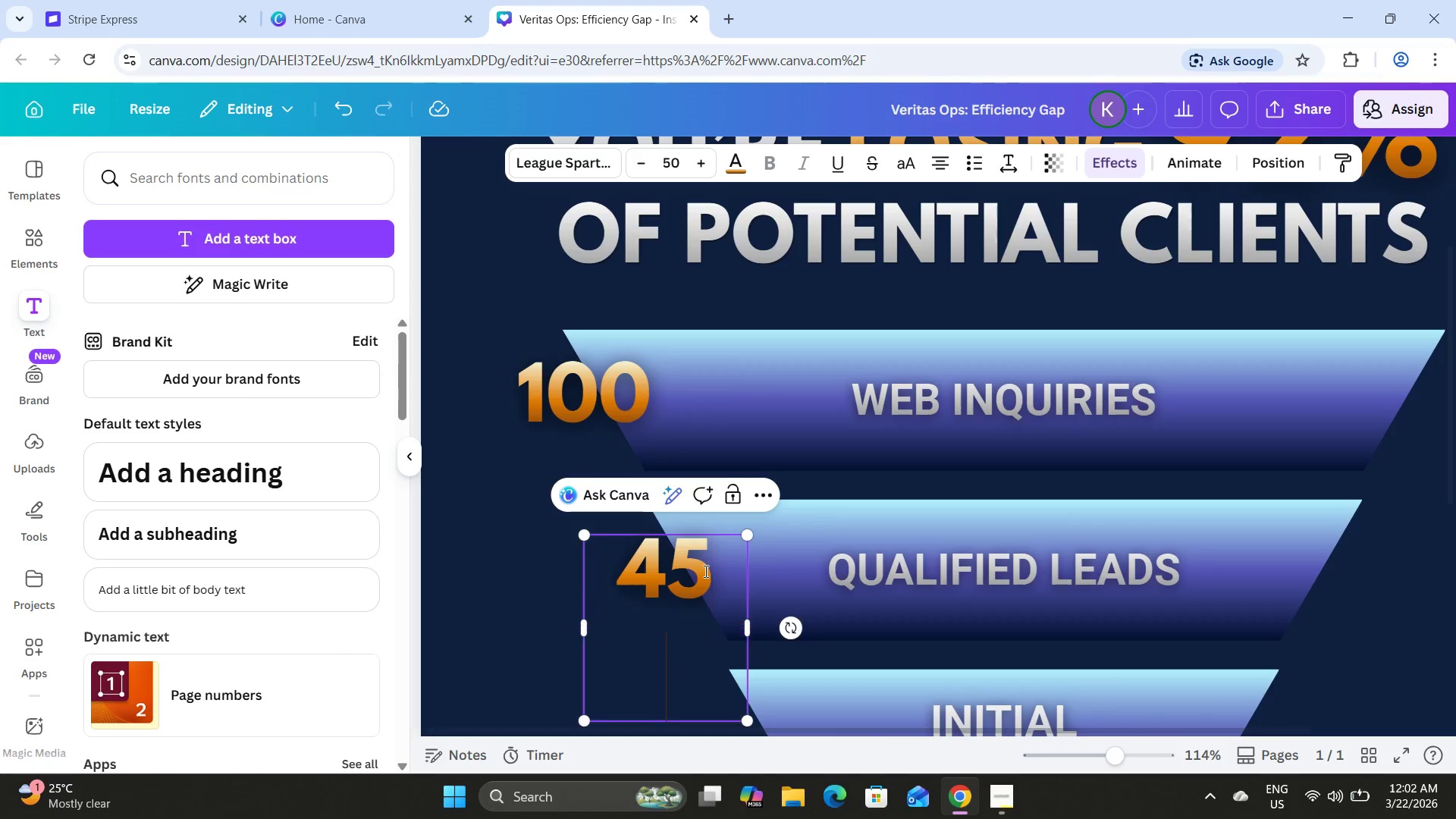 
key(NumpadEnter)
 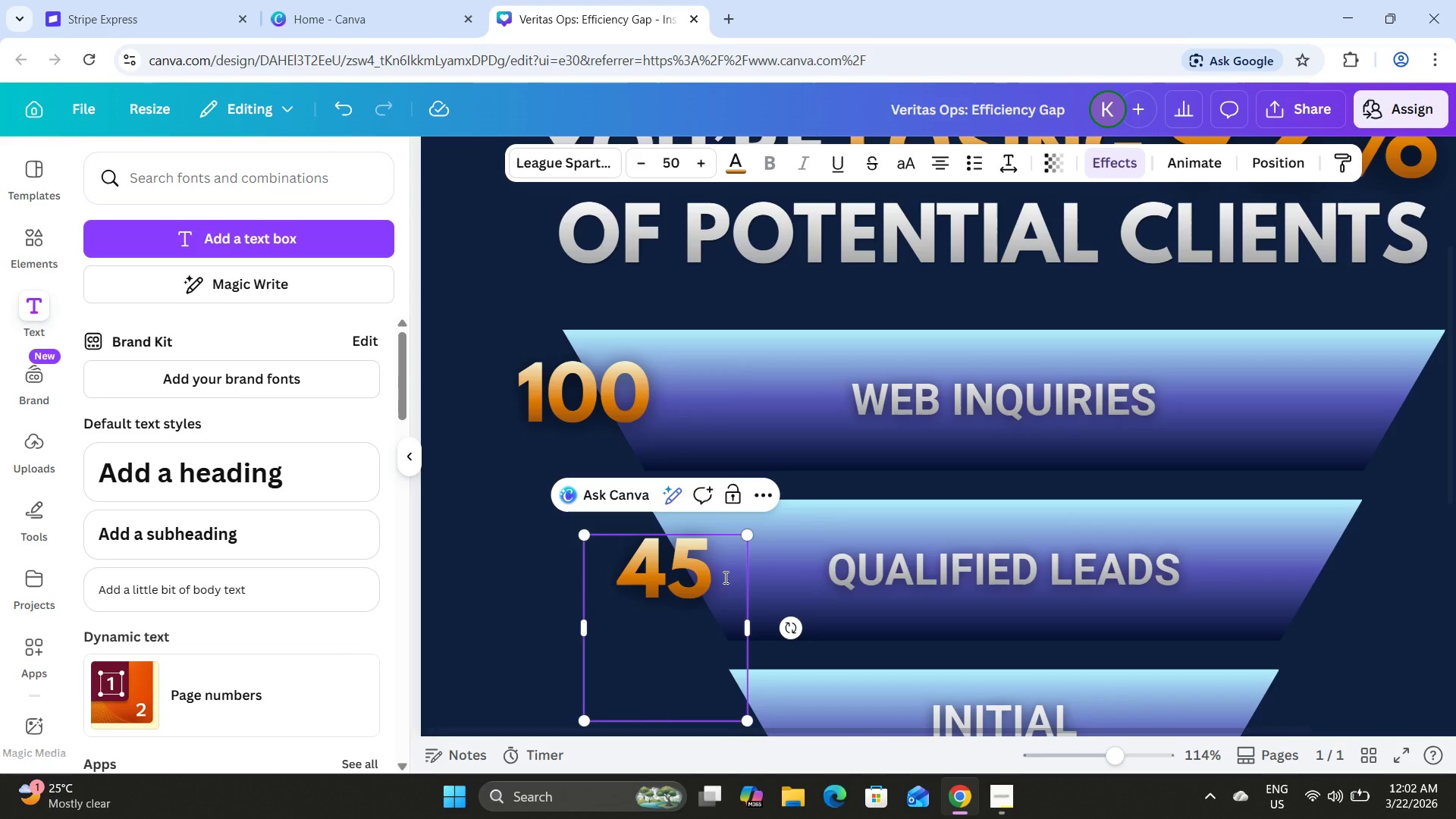 
key(Backspace)
 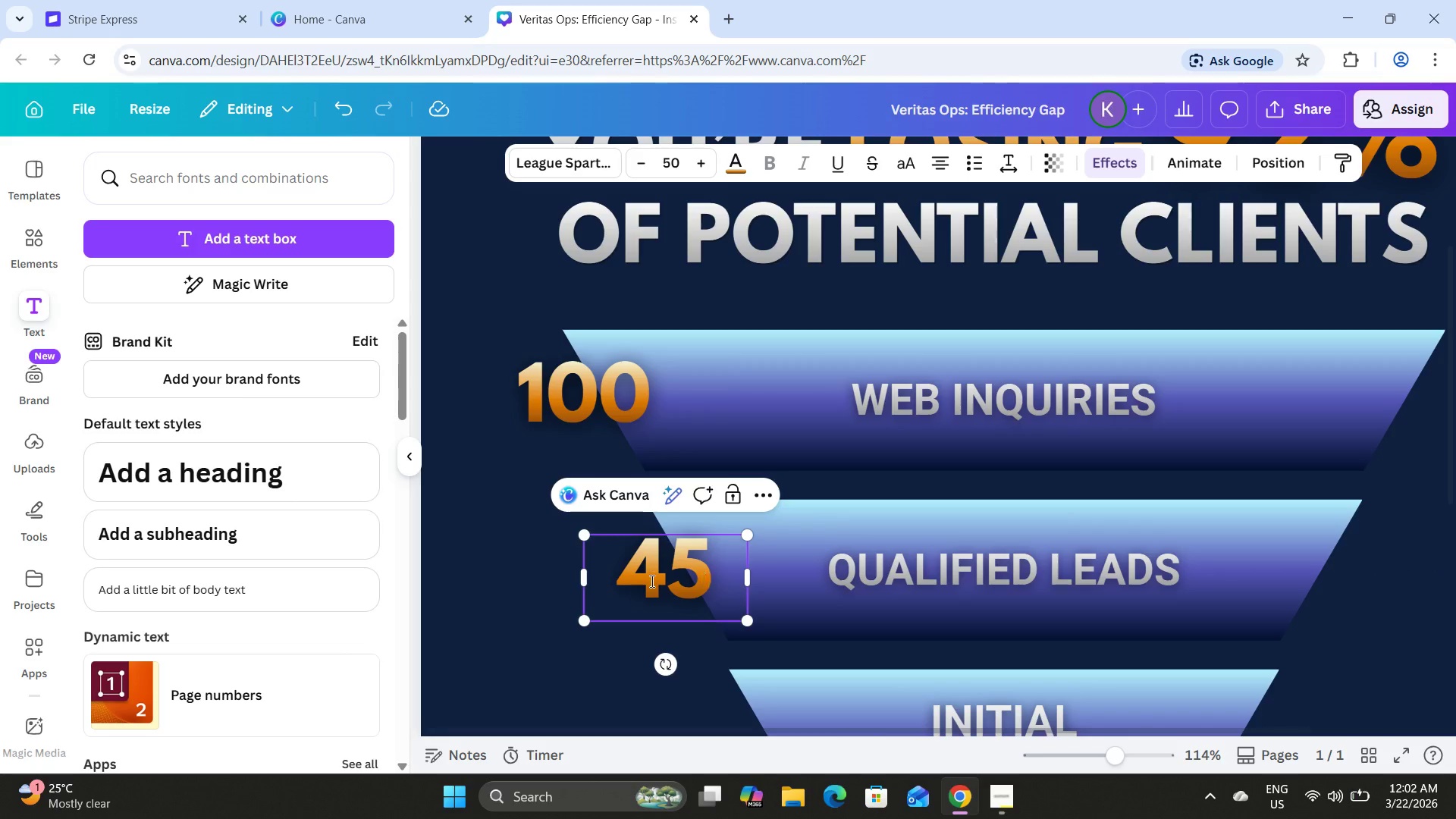 
left_click([542, 582])
 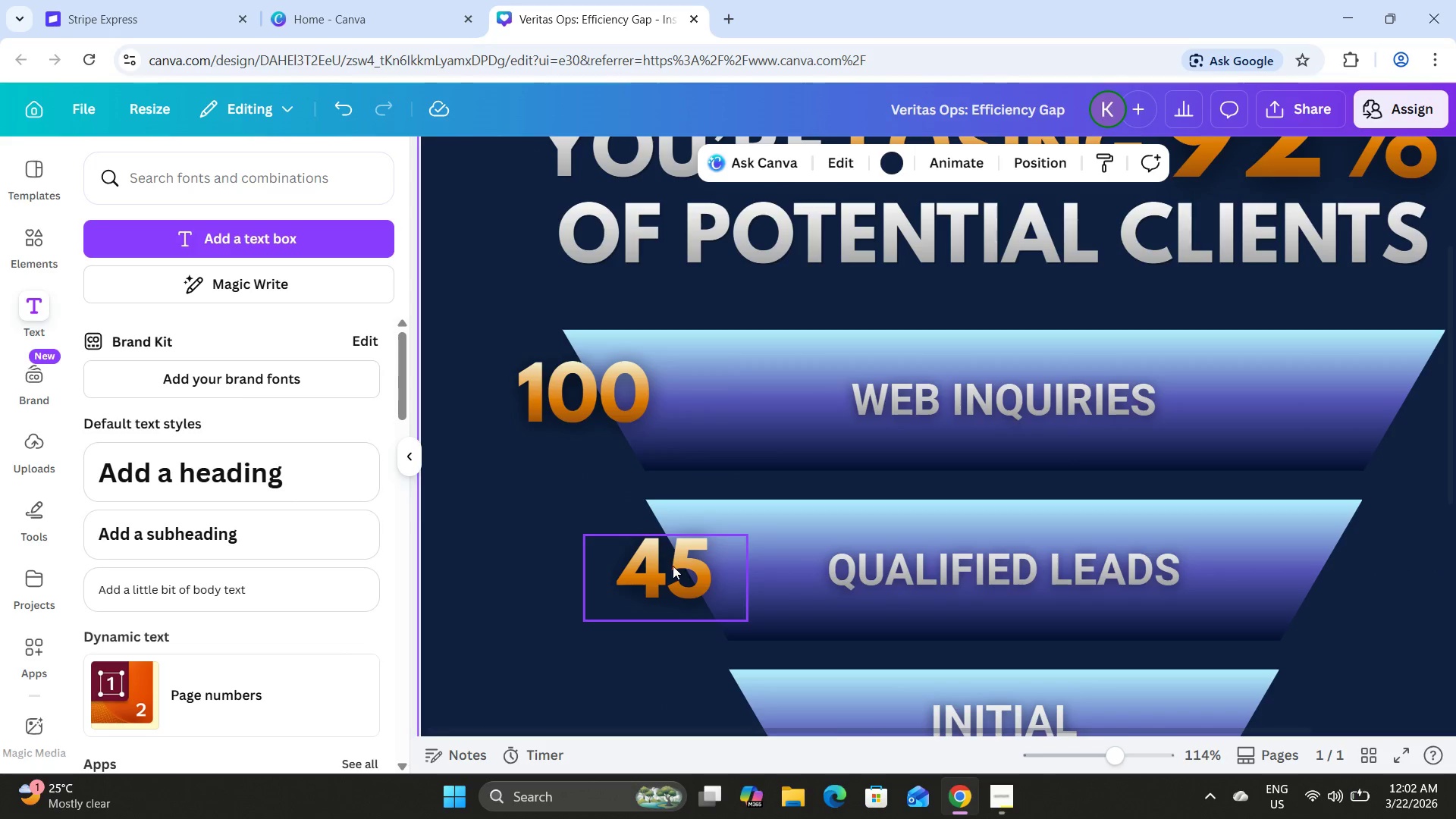 
left_click_drag(start_coordinate=[672, 566], to_coordinate=[674, 562])
 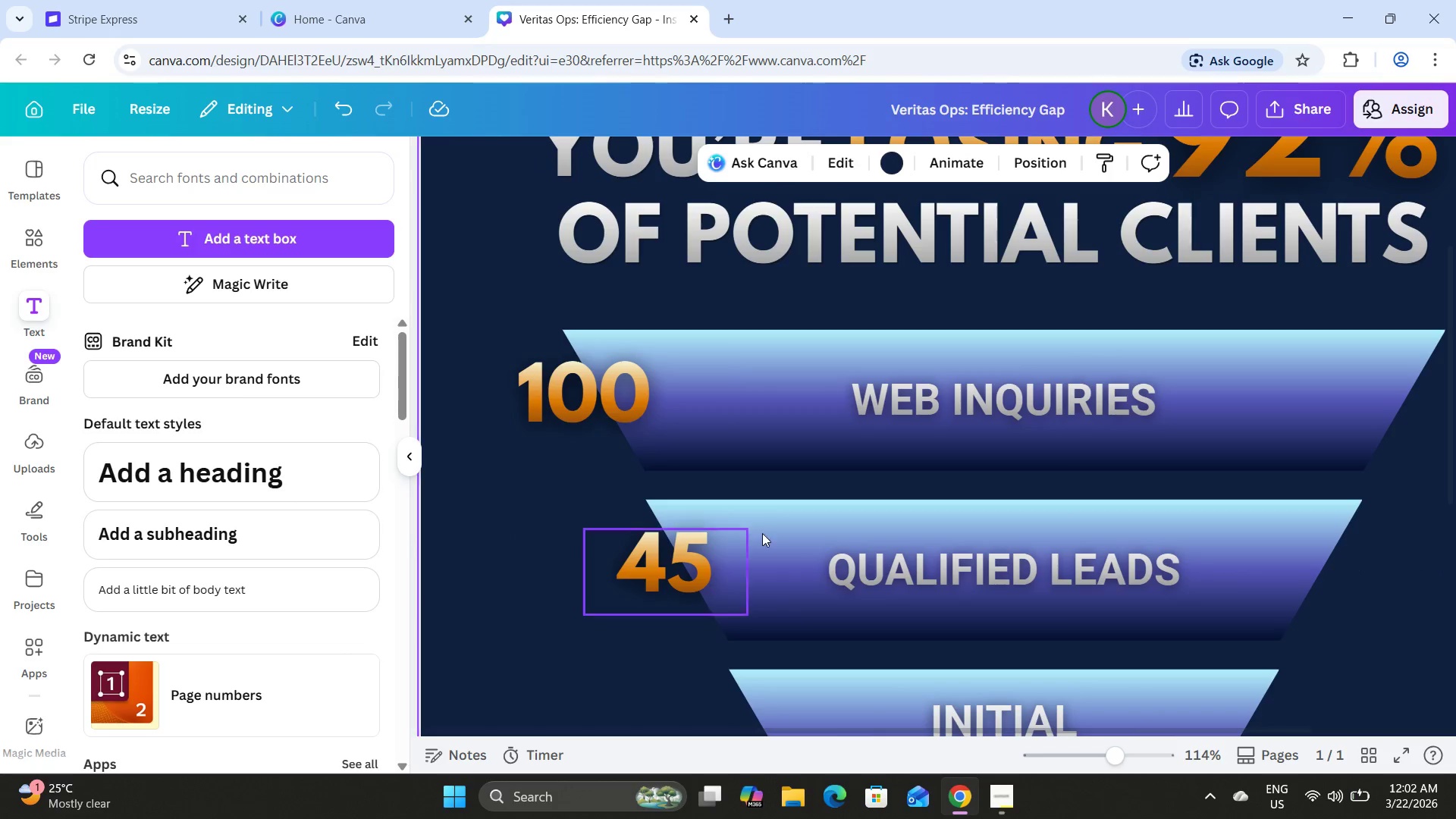 
scroll: coordinate [839, 510], scroll_direction: down, amount: 2.0
 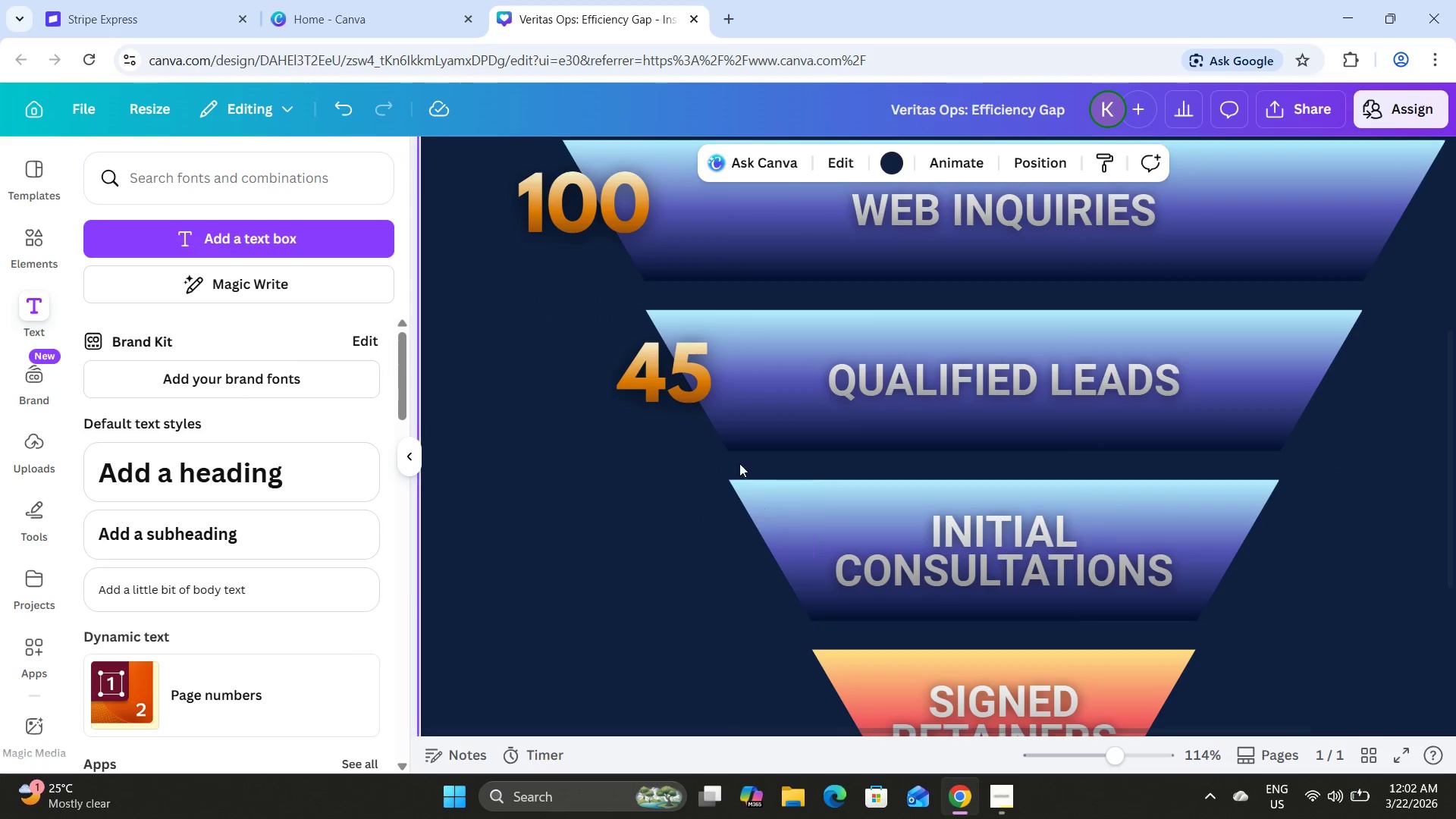 
scroll: coordinate [737, 444], scroll_direction: up, amount: 2.0
 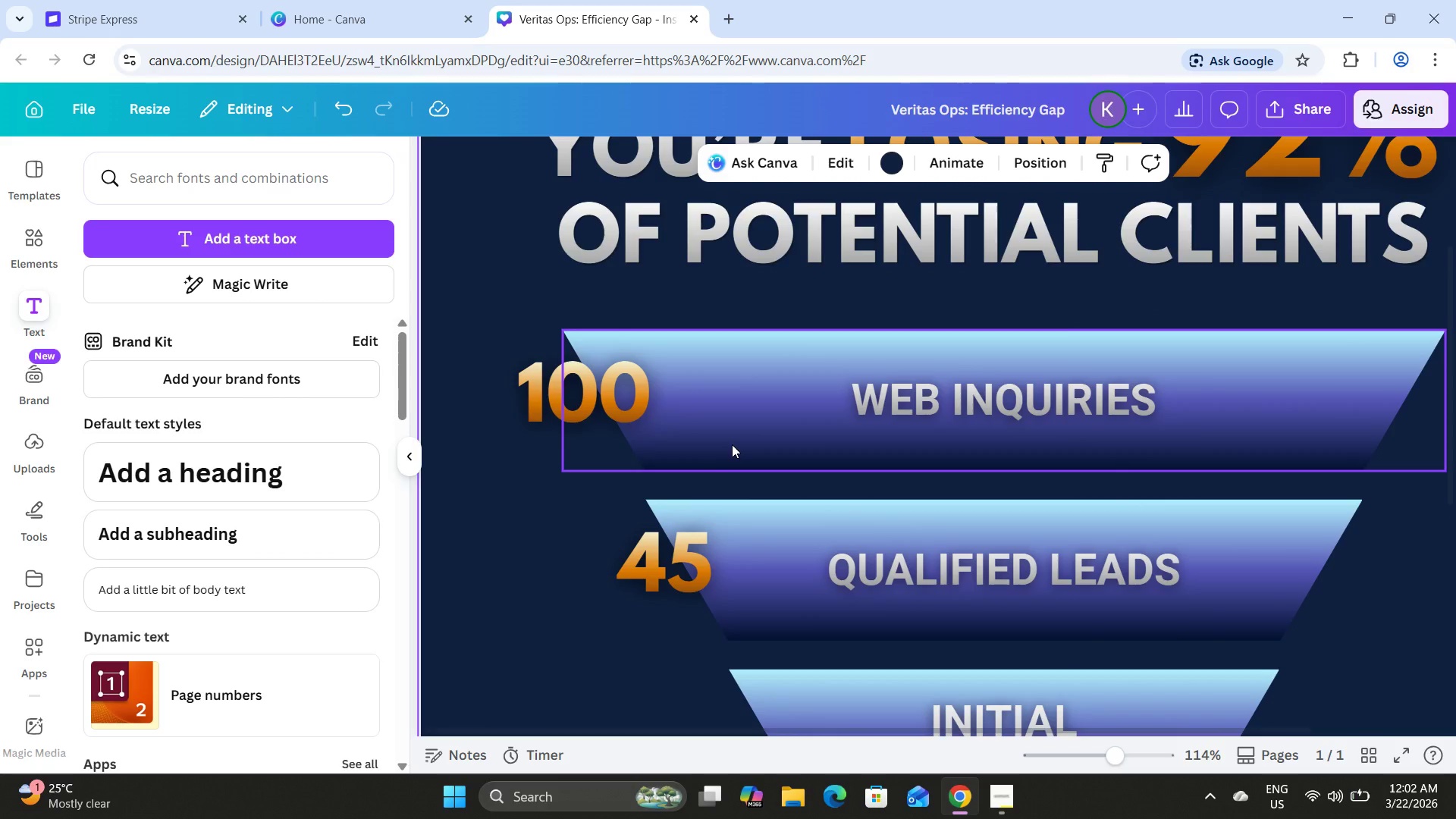 
left_click([670, 347])
 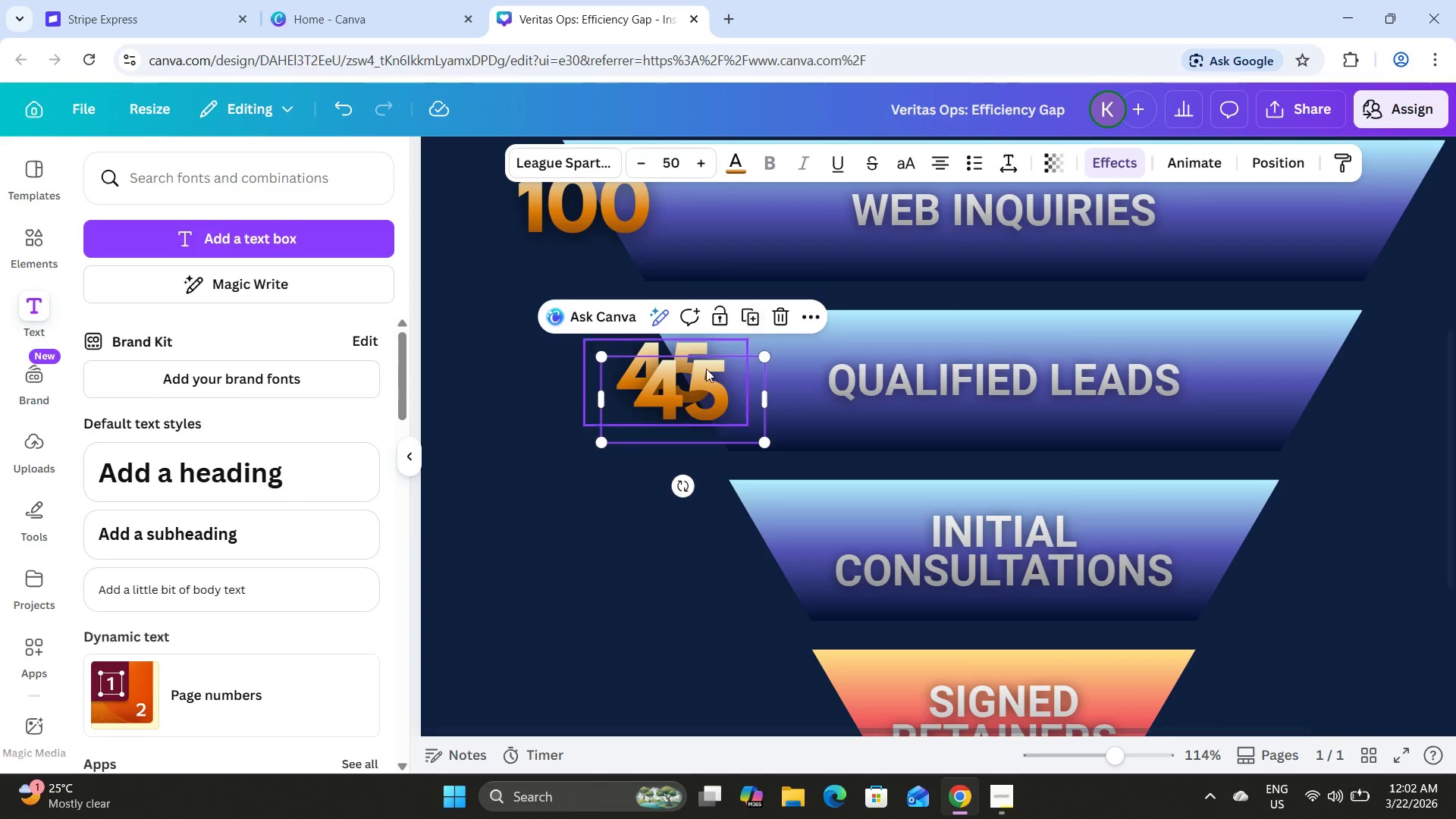 
scroll: coordinate [732, 444], scroll_direction: down, amount: 2.0
 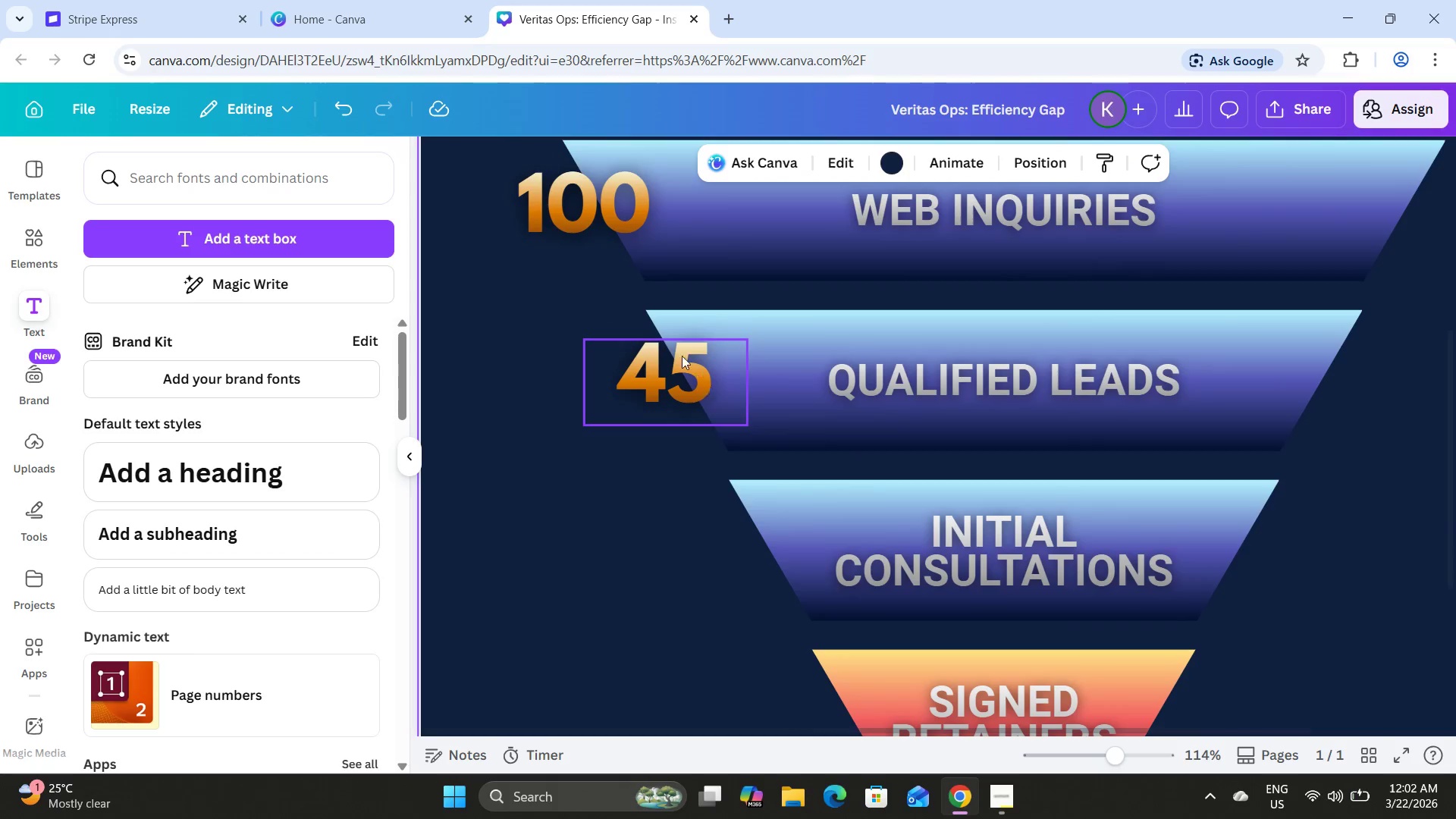 
left_click_drag(start_coordinate=[679, 388], to_coordinate=[739, 538])
 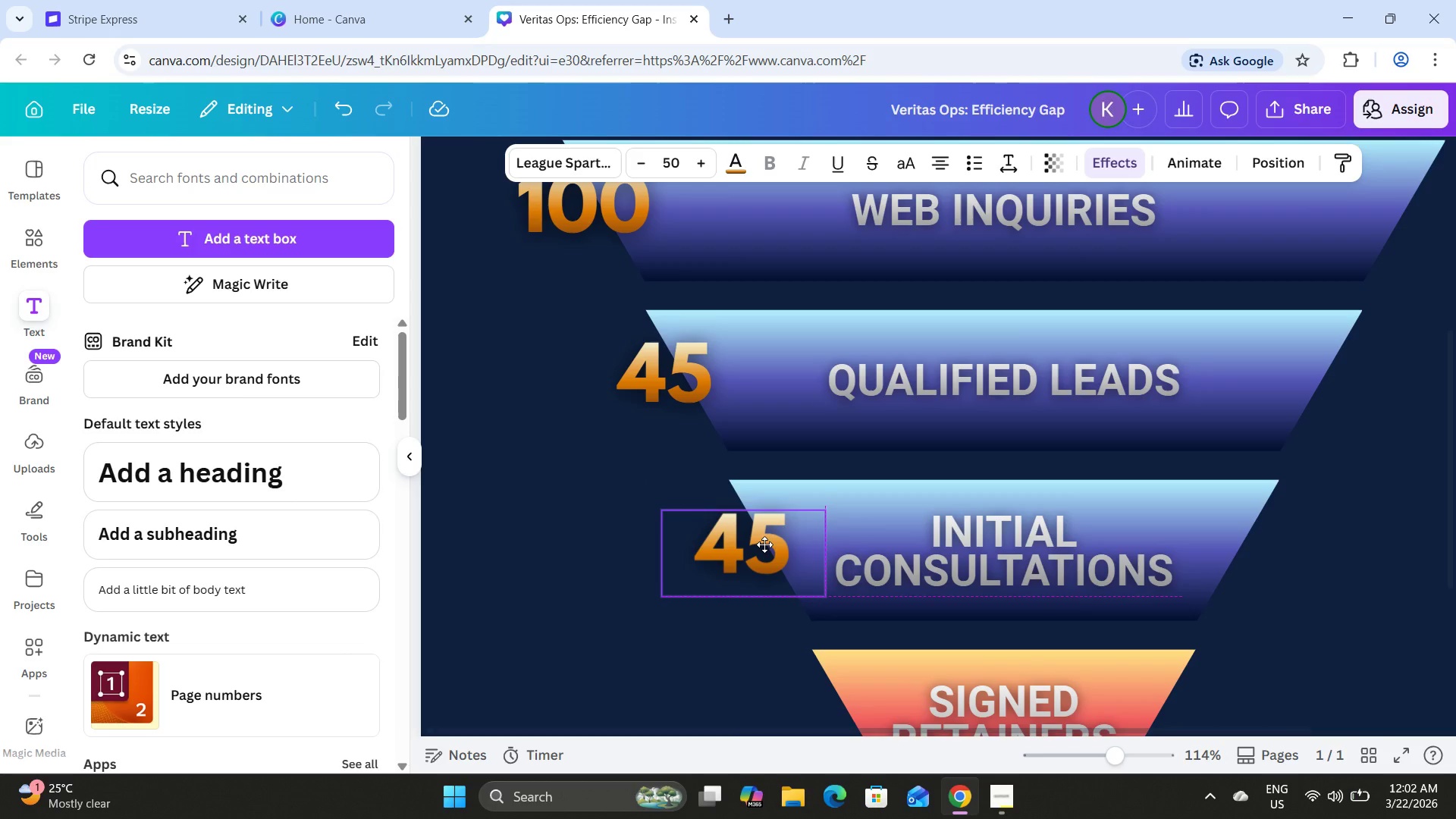 
wait(13.52)
 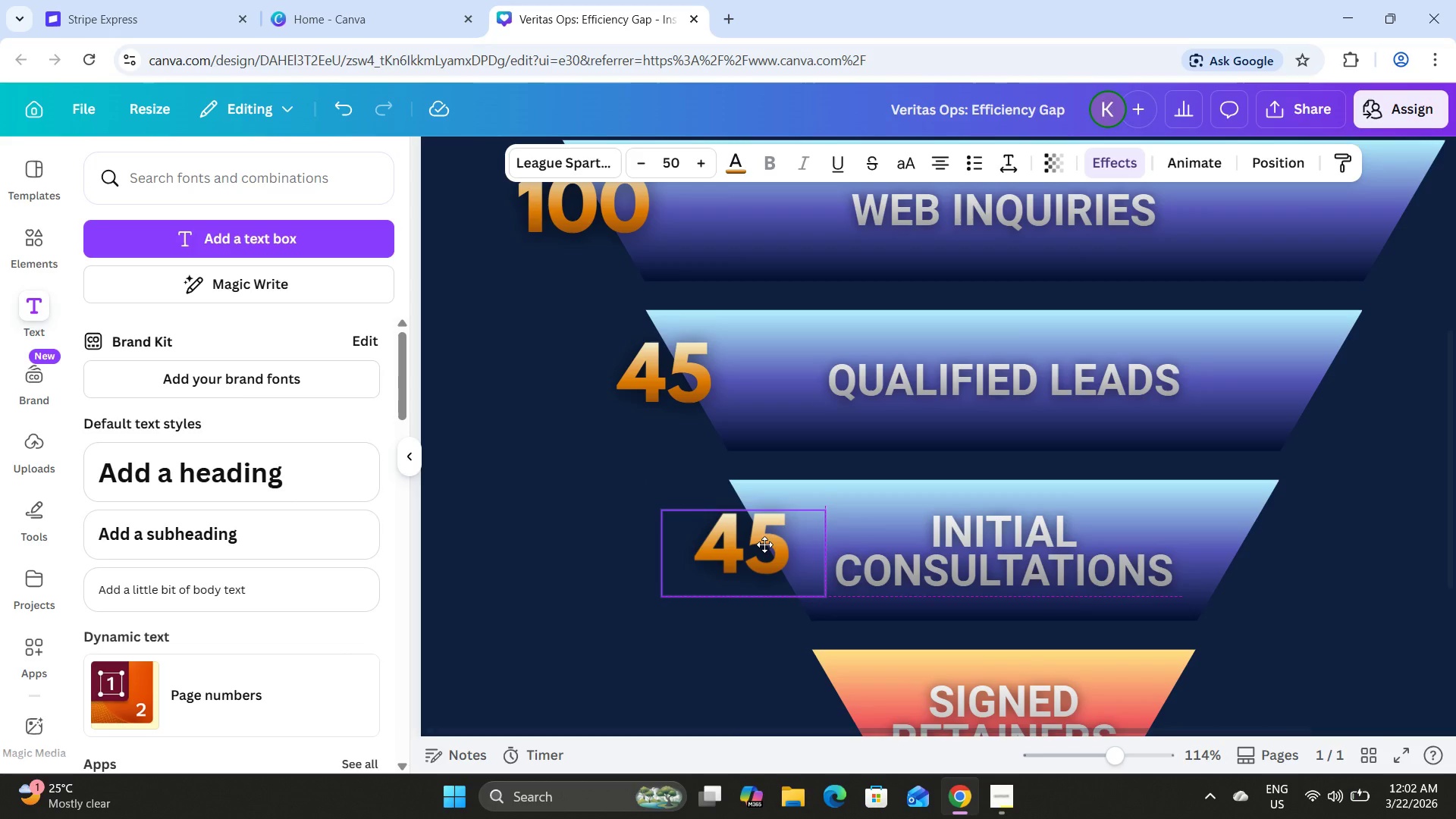 
left_click_drag(start_coordinate=[715, 542], to_coordinate=[721, 543])
 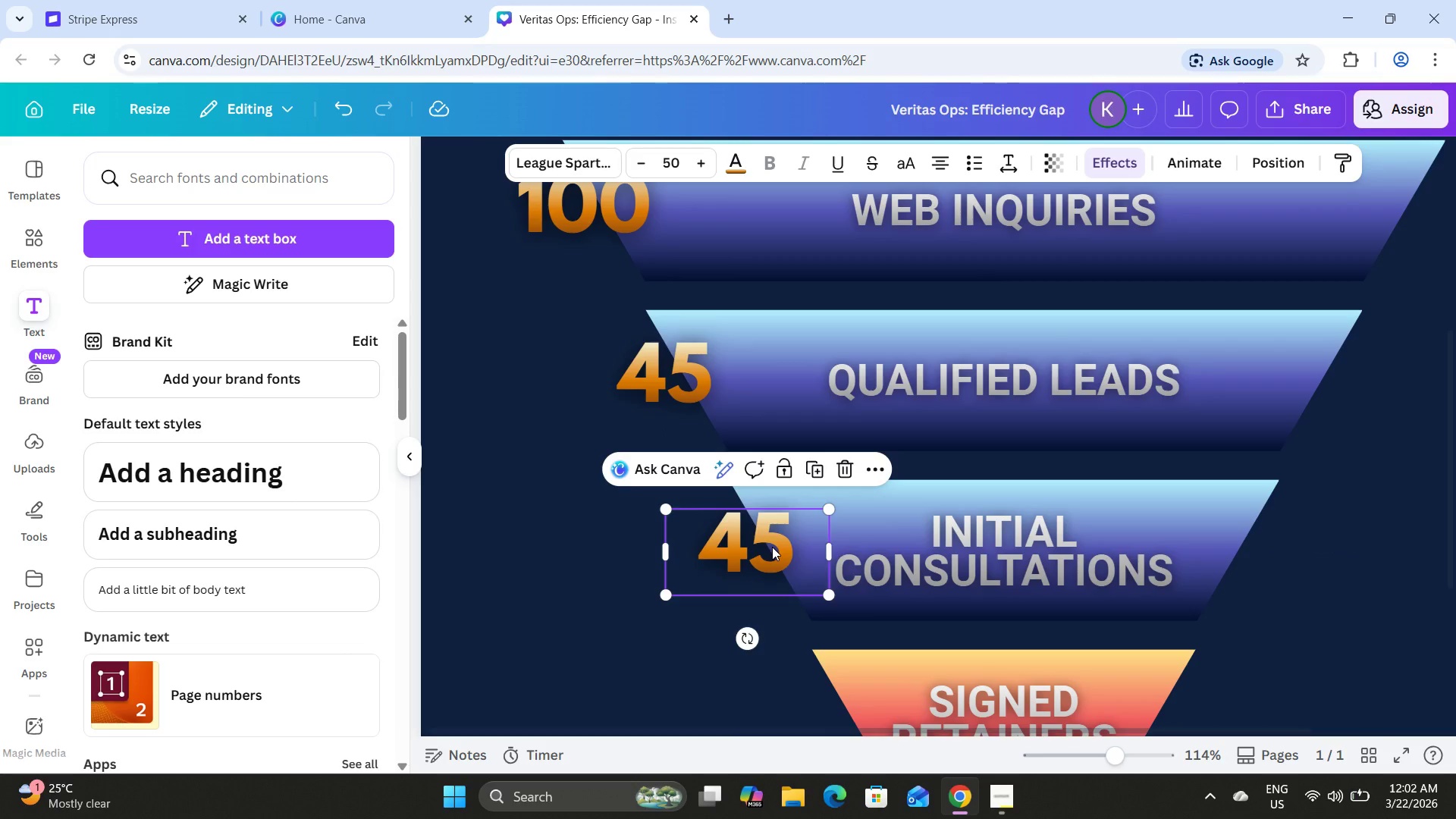 
left_click([772, 547])
 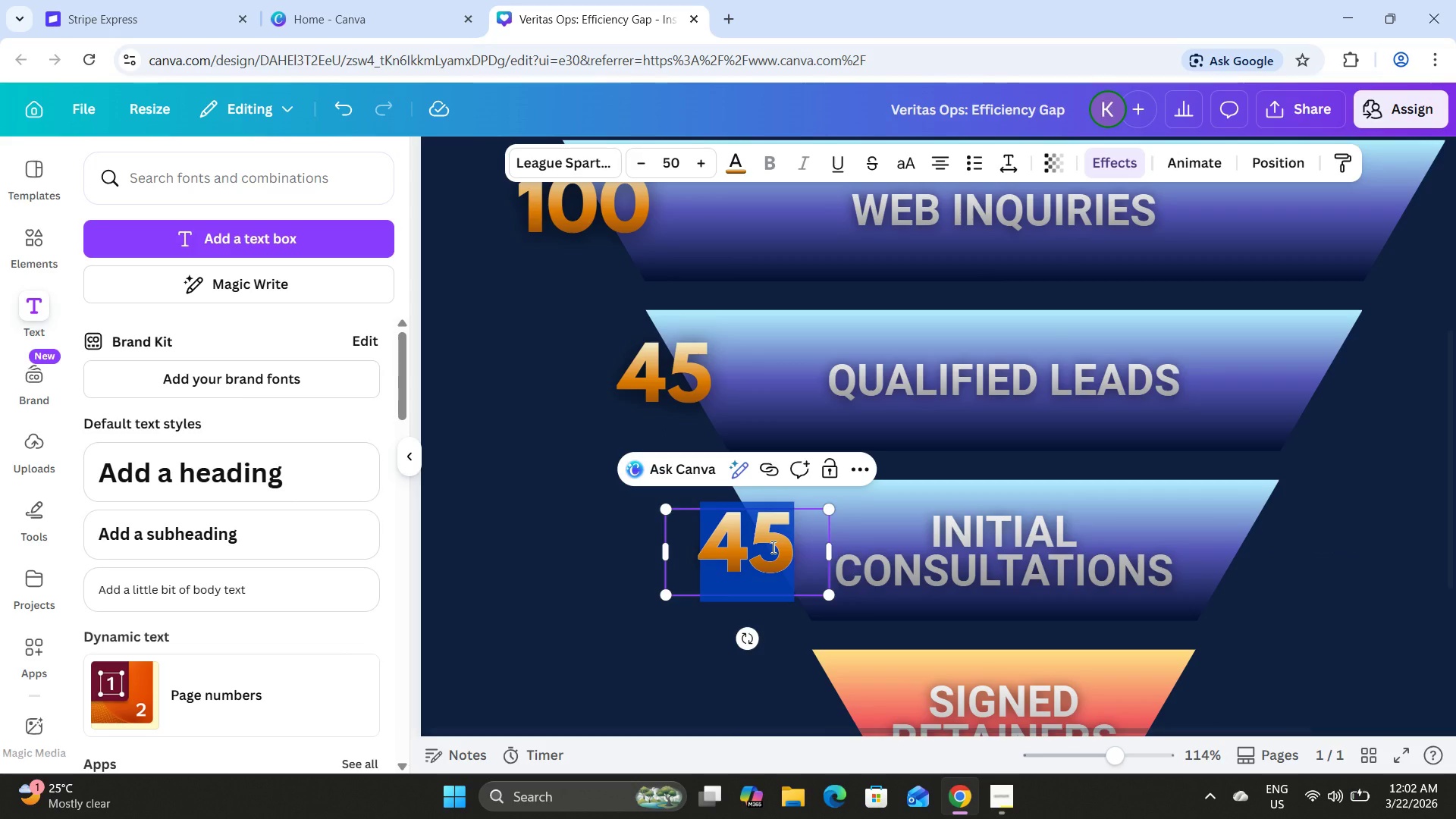 
key(Numpad2)
 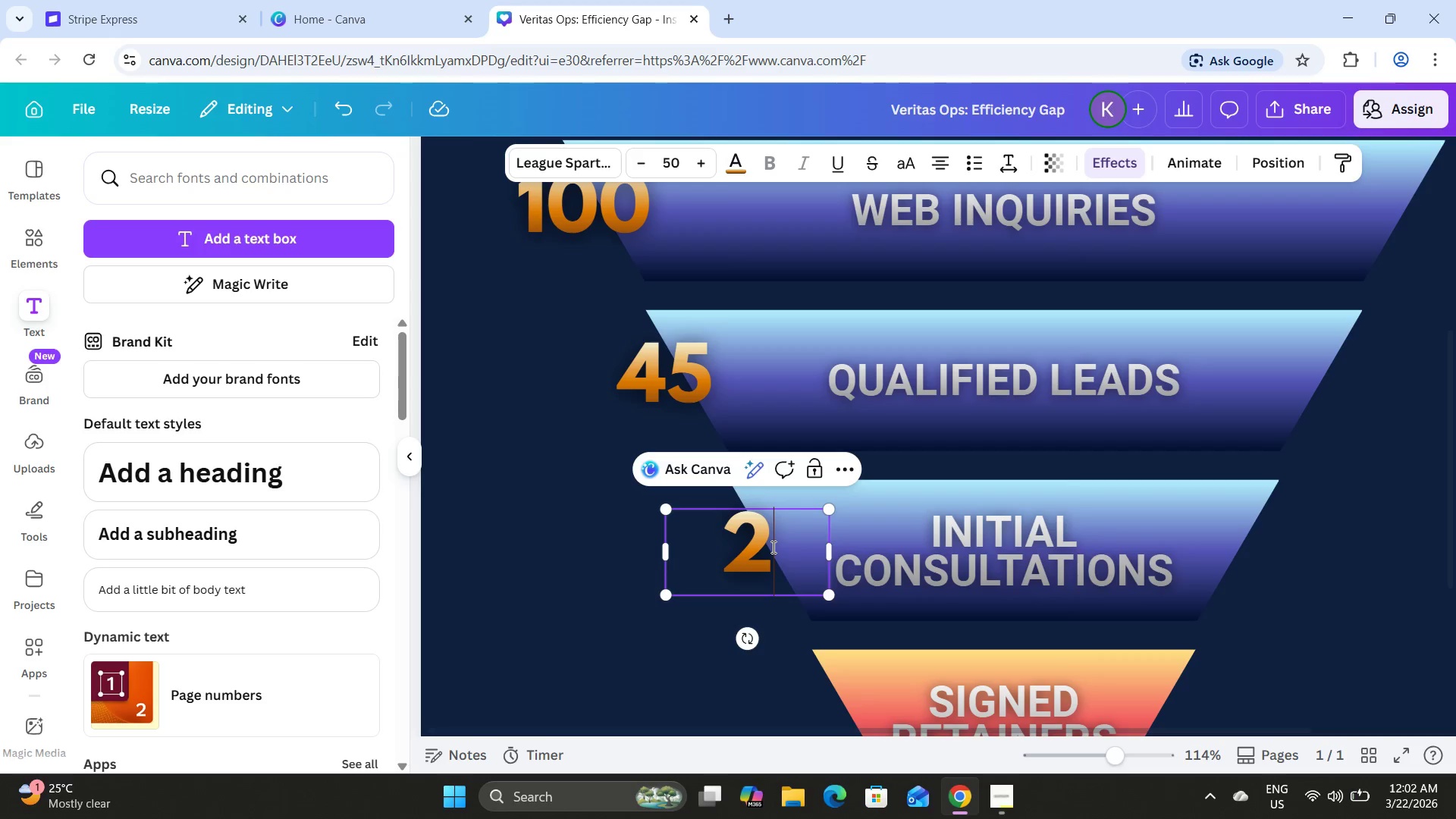 
key(Numpad0)
 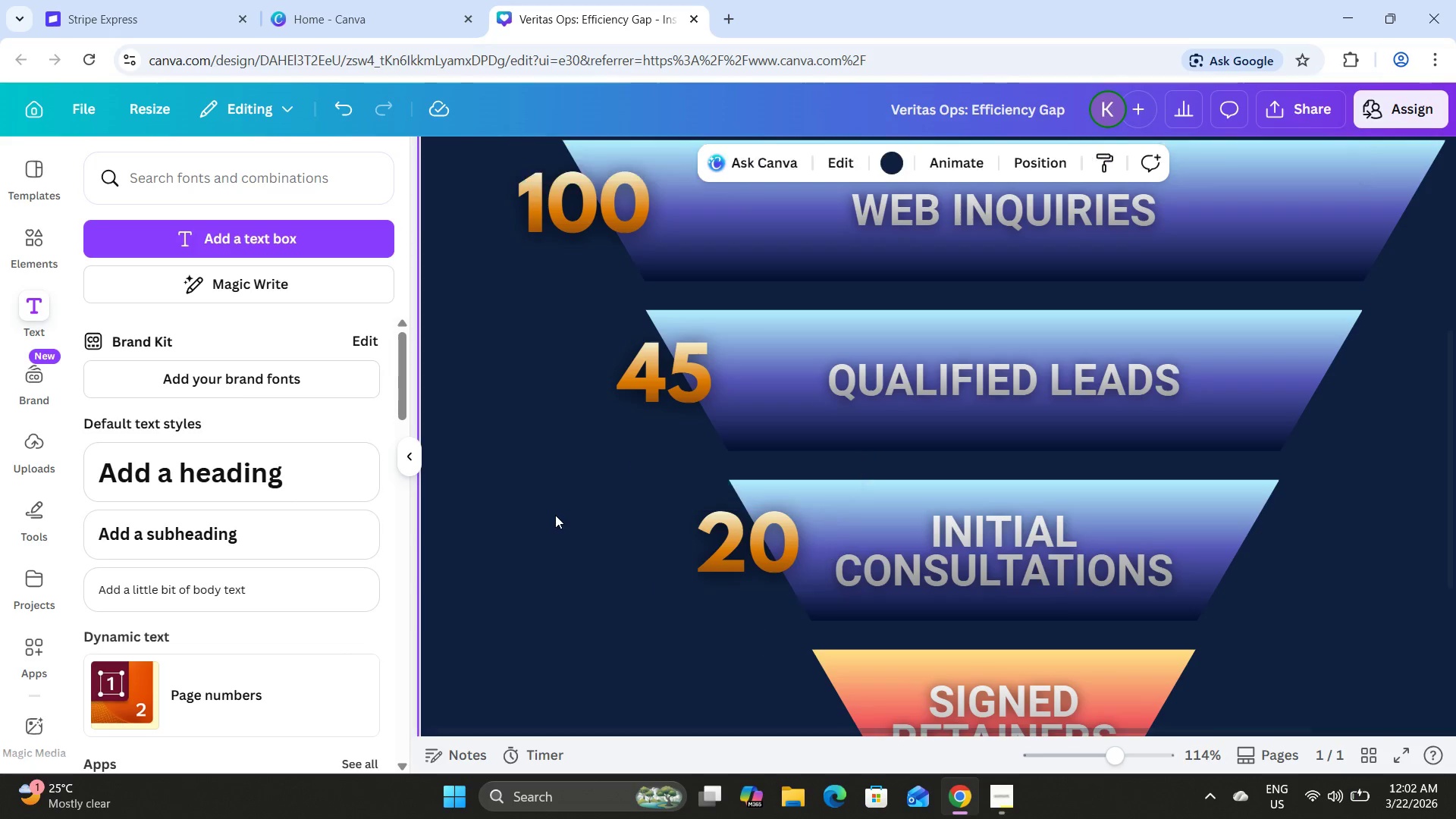 
left_click([804, 552])
 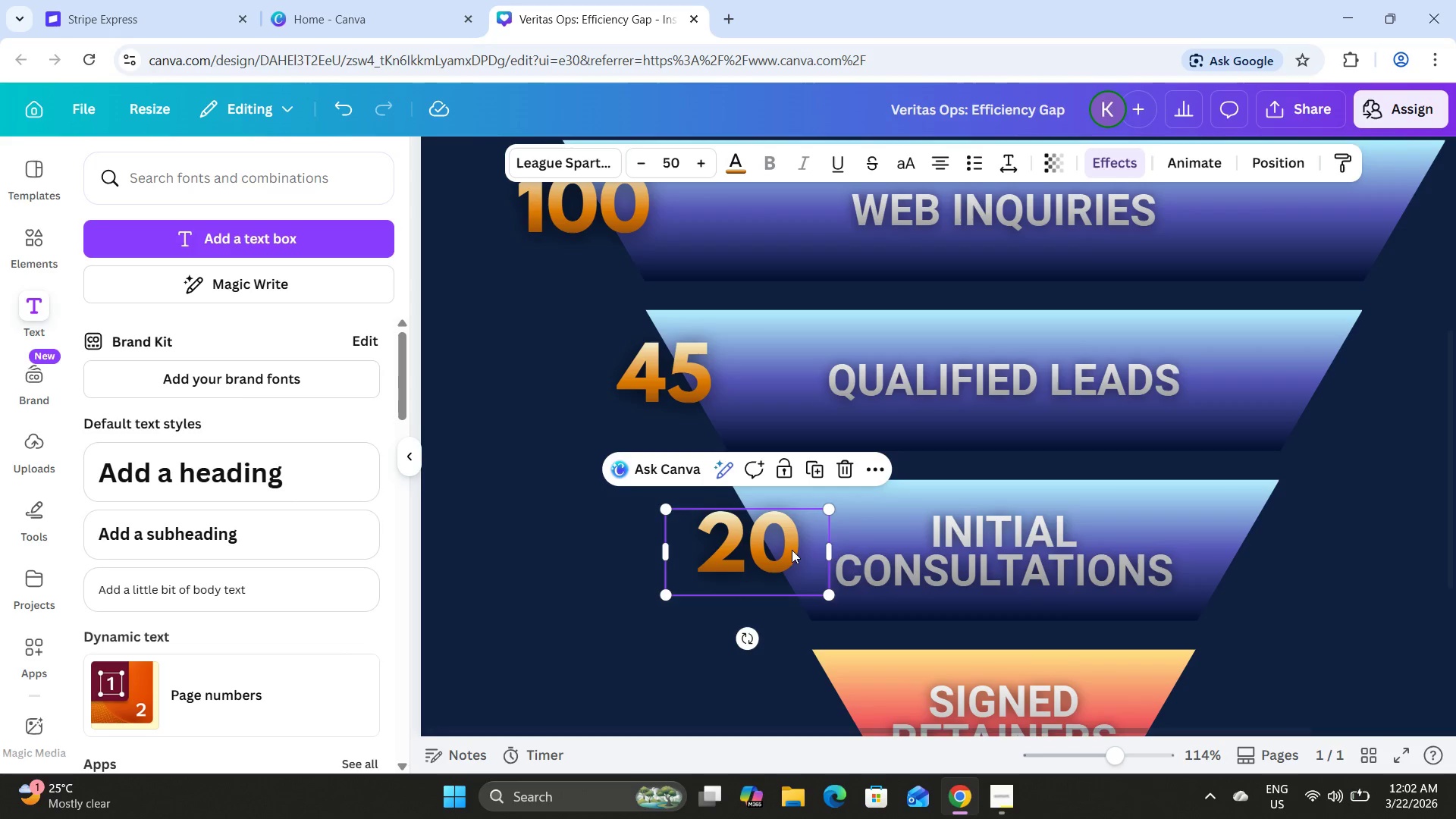 
left_click_drag(start_coordinate=[792, 549], to_coordinate=[802, 549])
 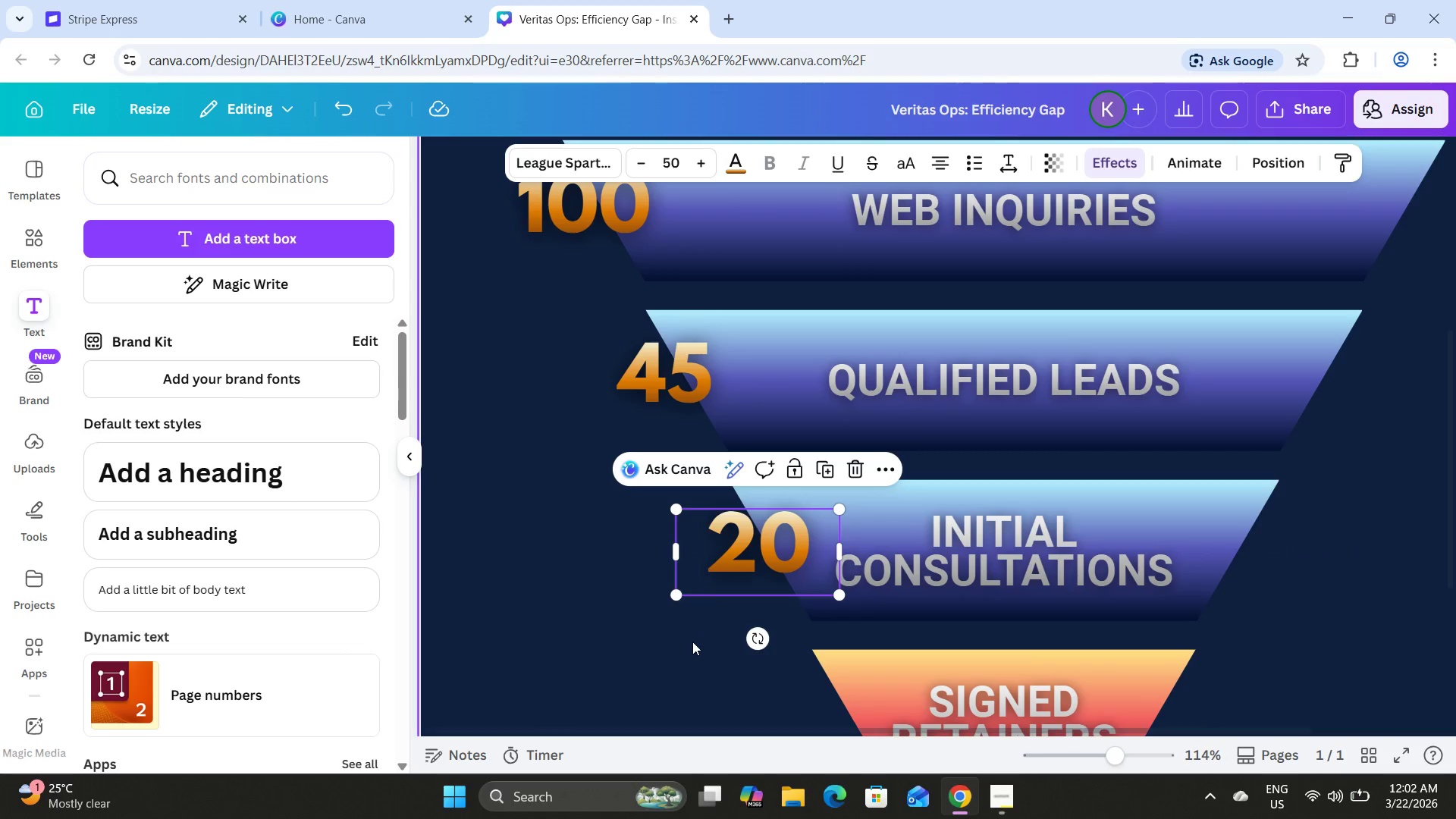 
left_click([692, 642])
 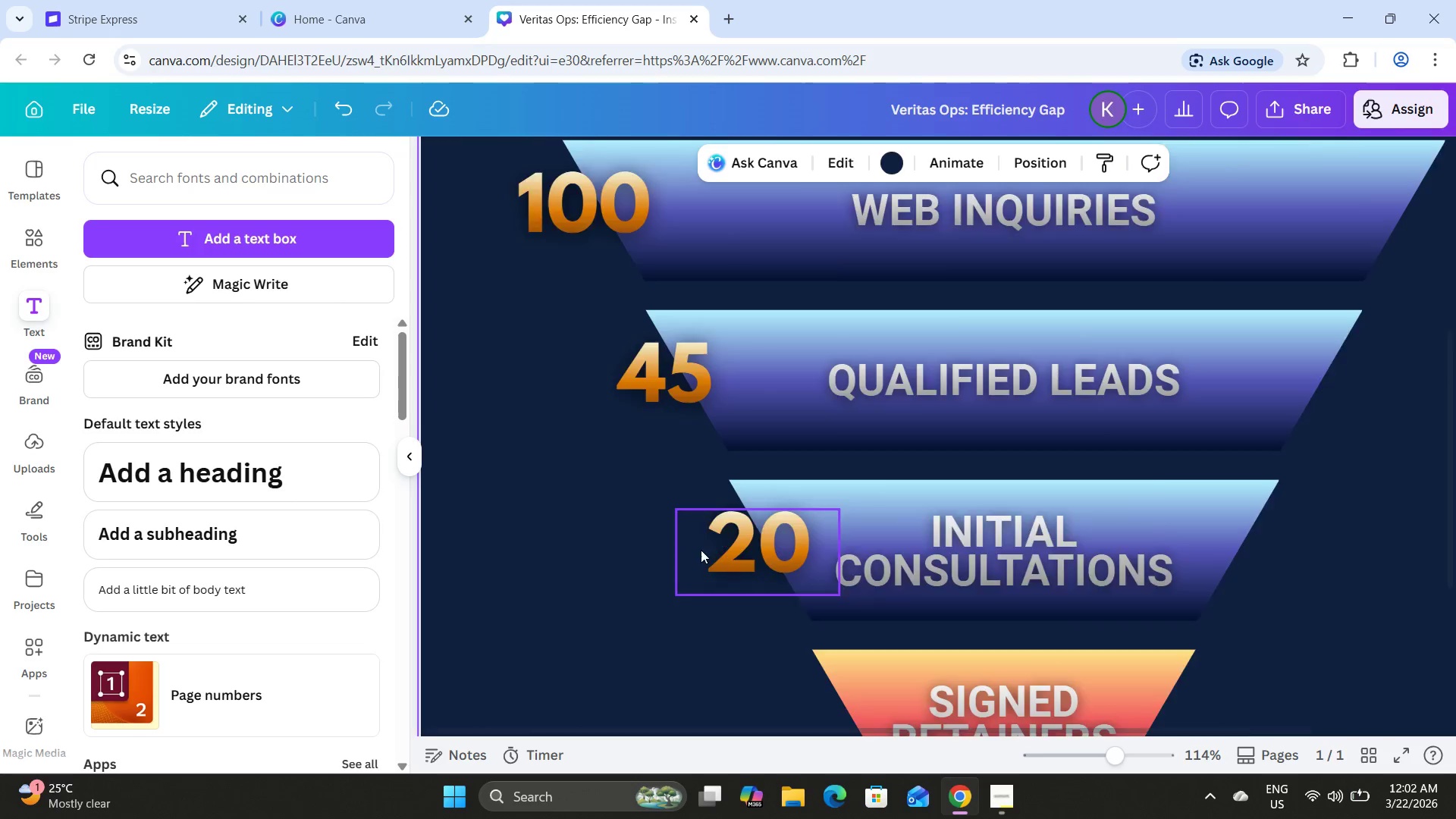 
scroll: coordinate [701, 550], scroll_direction: up, amount: 2.0
 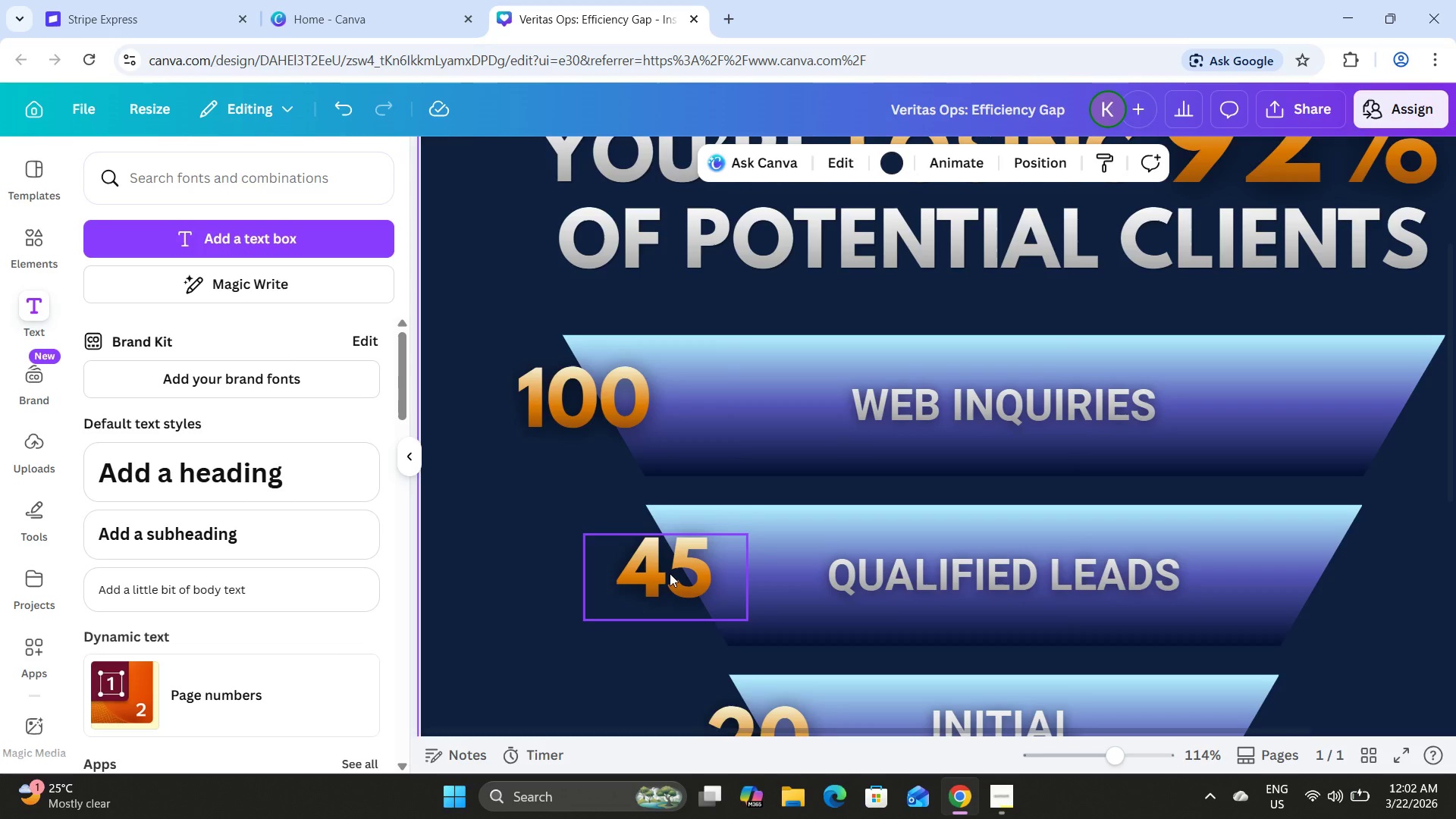 
left_click_drag(start_coordinate=[670, 573], to_coordinate=[698, 570])
 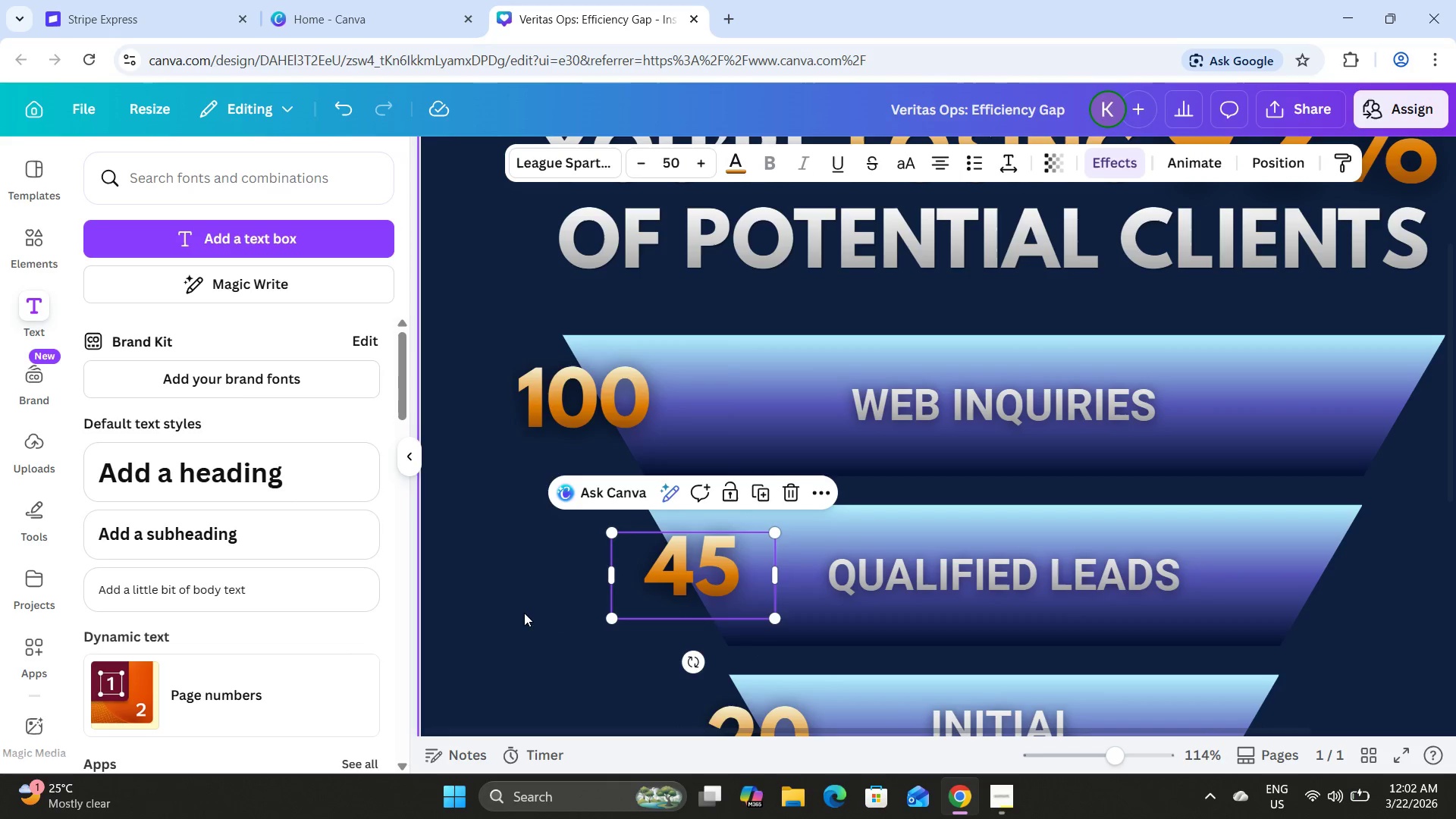 
left_click([520, 610])
 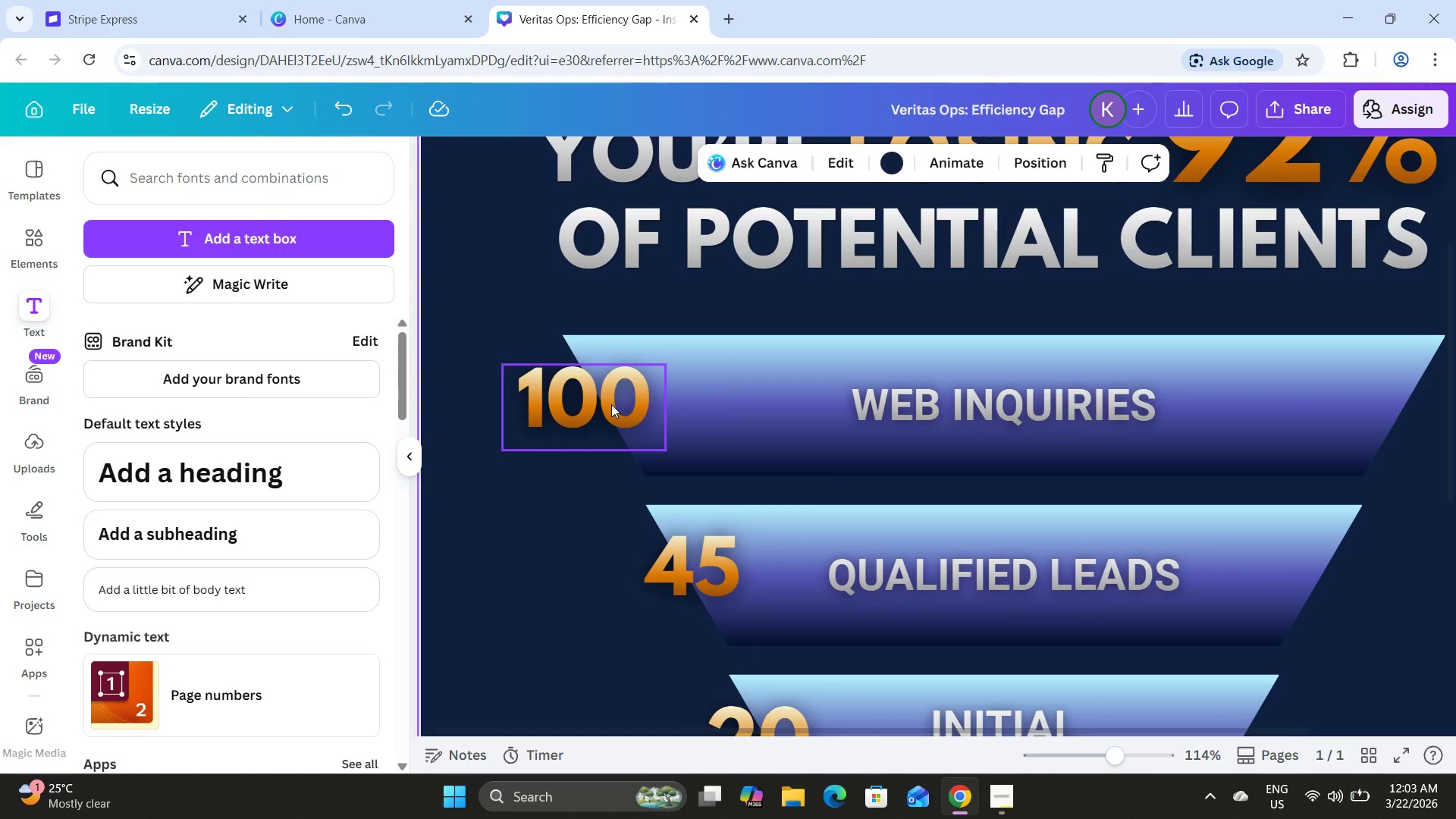 
left_click_drag(start_coordinate=[620, 400], to_coordinate=[635, 401])
 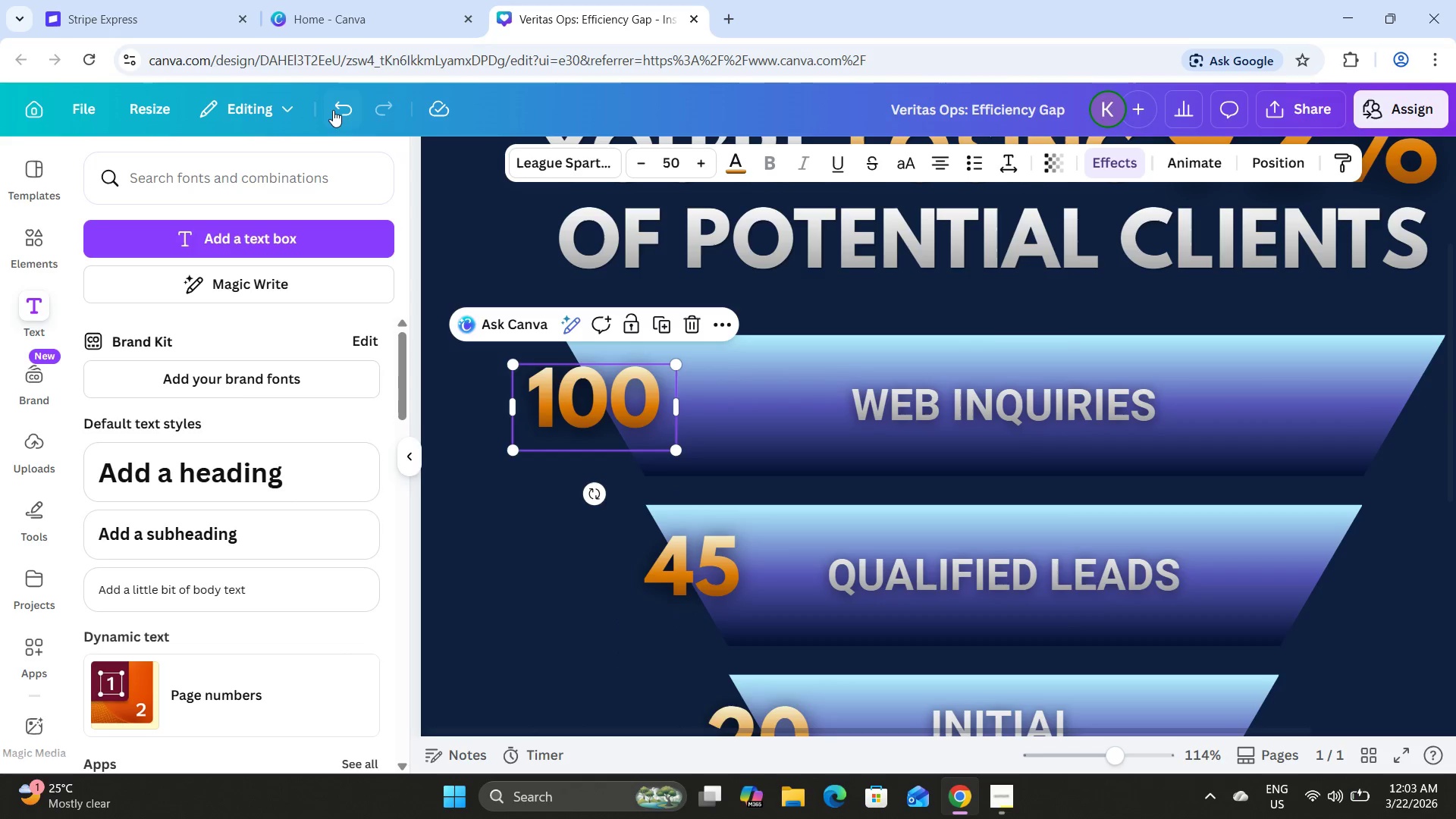 
double_click([337, 110])
 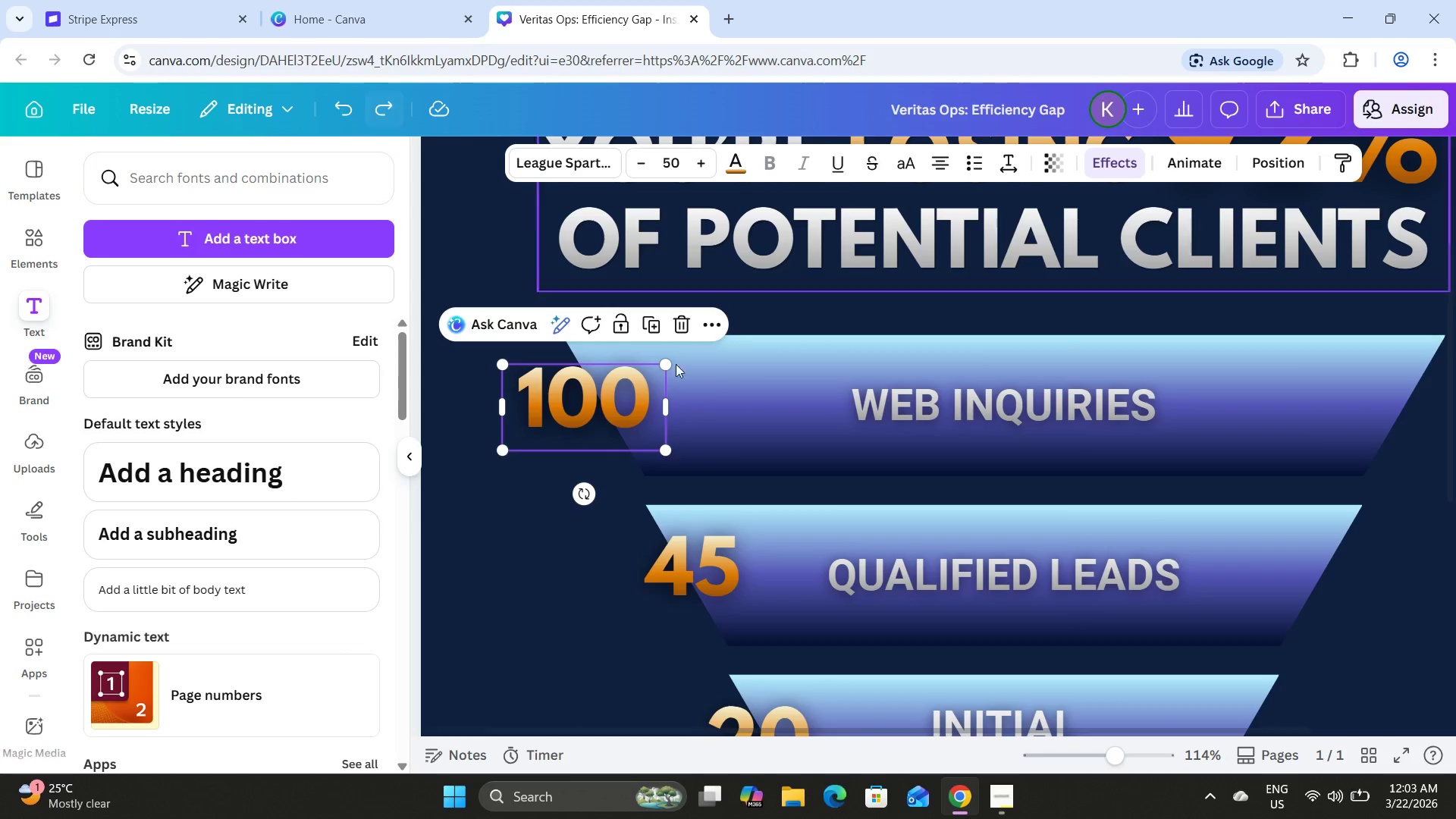 
scroll: coordinate [764, 448], scroll_direction: down, amount: 3.0
 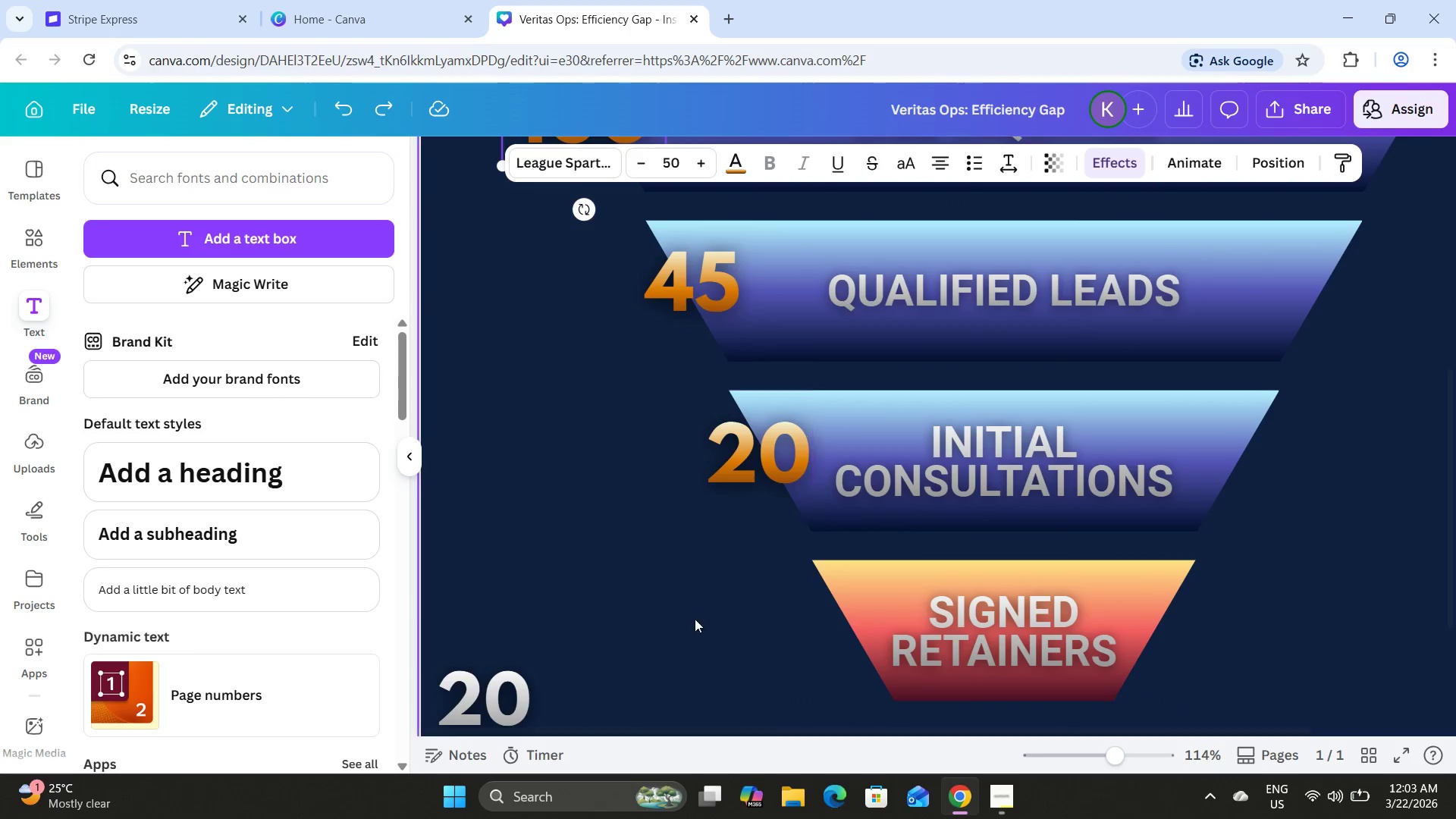 
left_click([704, 630])
 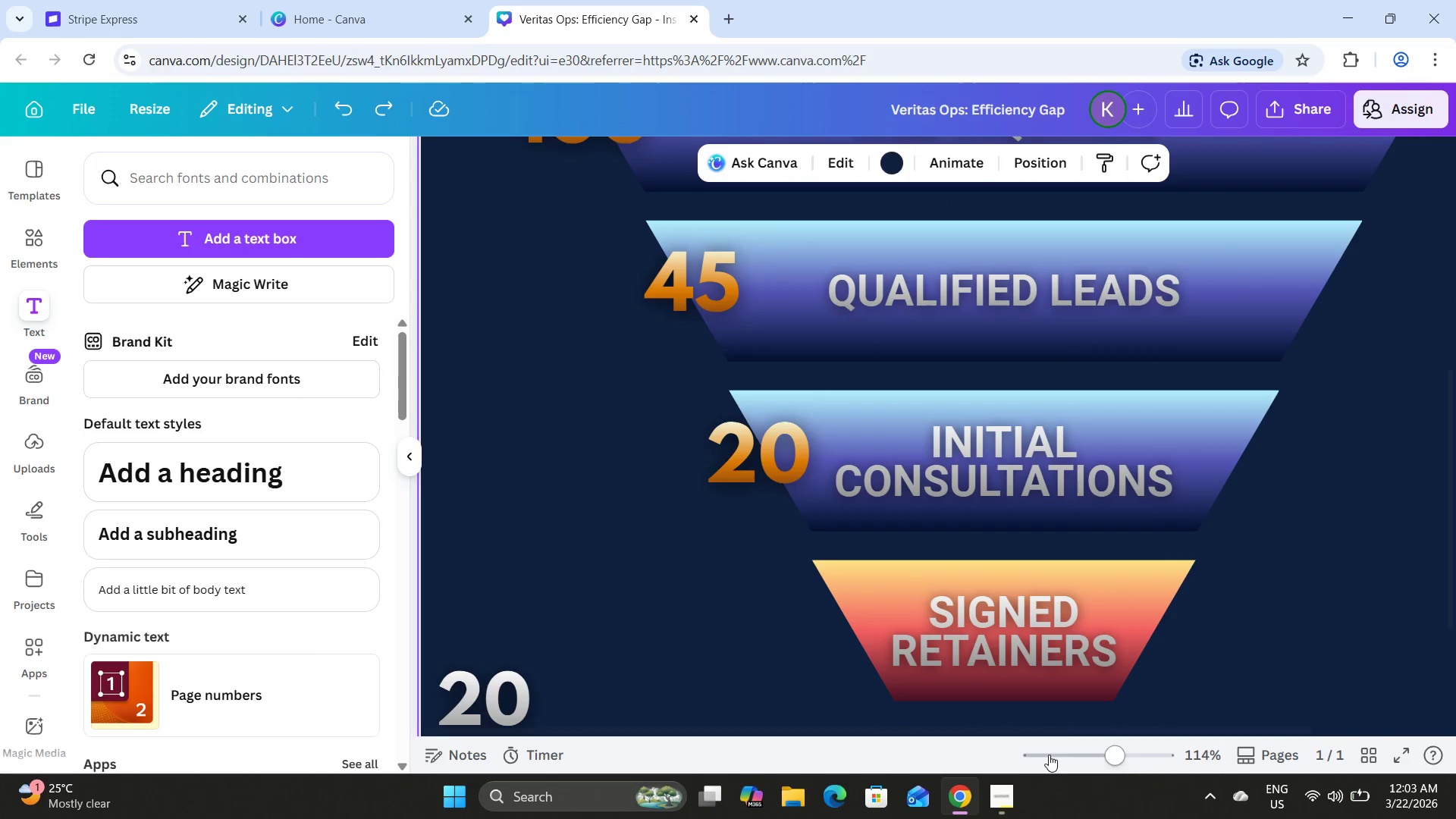 
left_click_drag(start_coordinate=[1120, 751], to_coordinate=[1096, 751])
 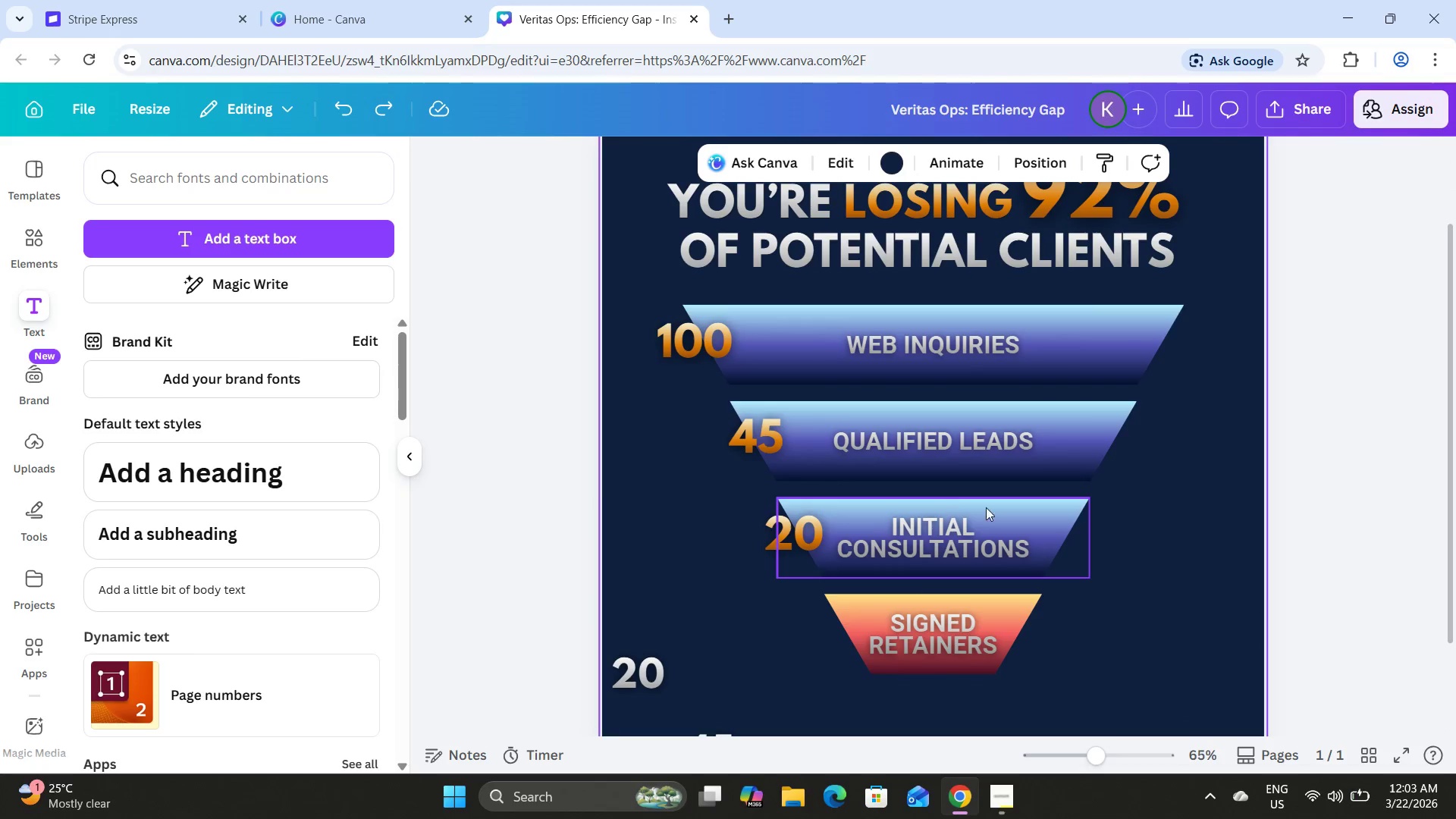 
scroll: coordinate [1009, 518], scroll_direction: down, amount: 1.0
 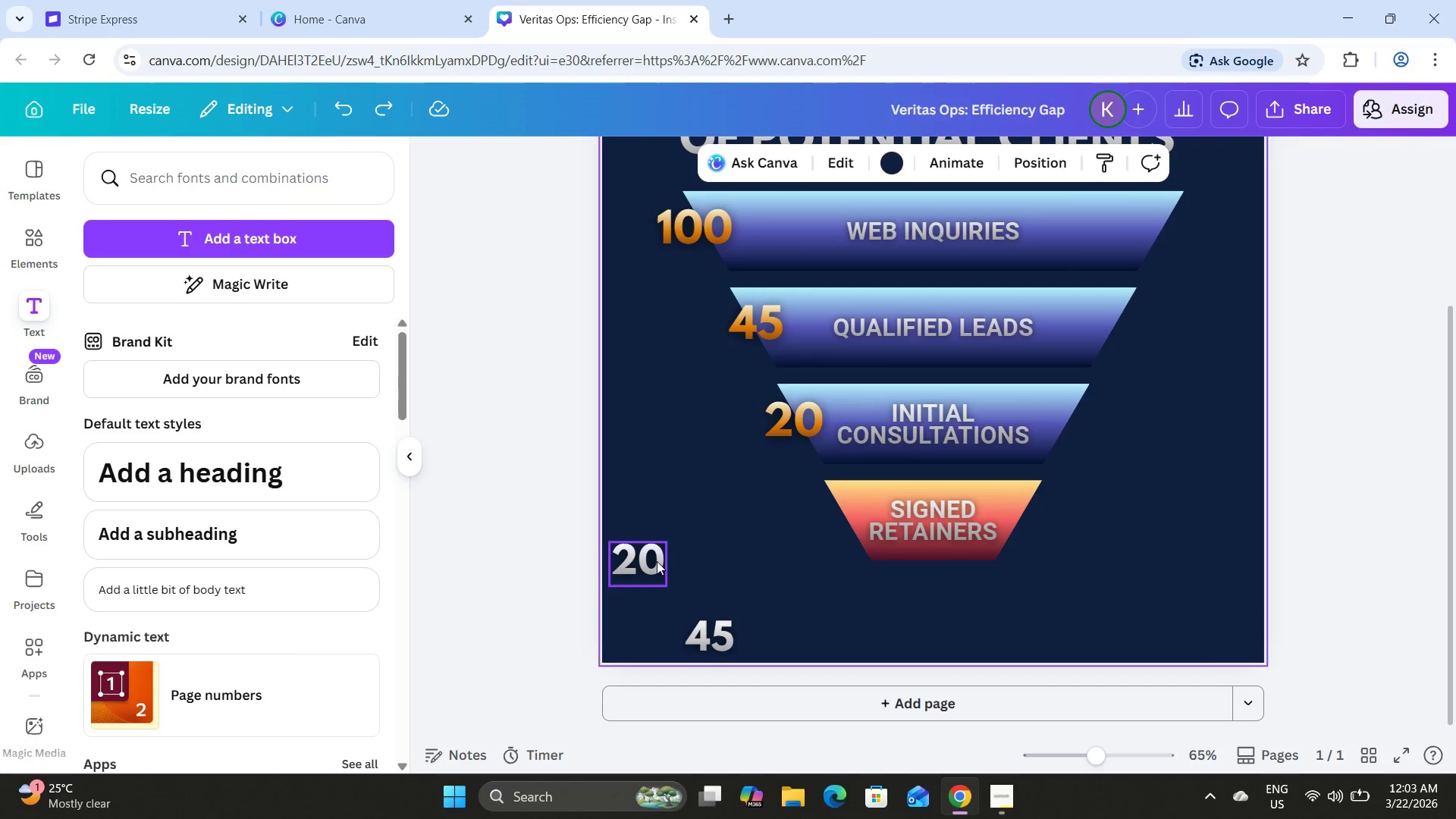 
left_click_drag(start_coordinate=[630, 506], to_coordinate=[736, 652])
 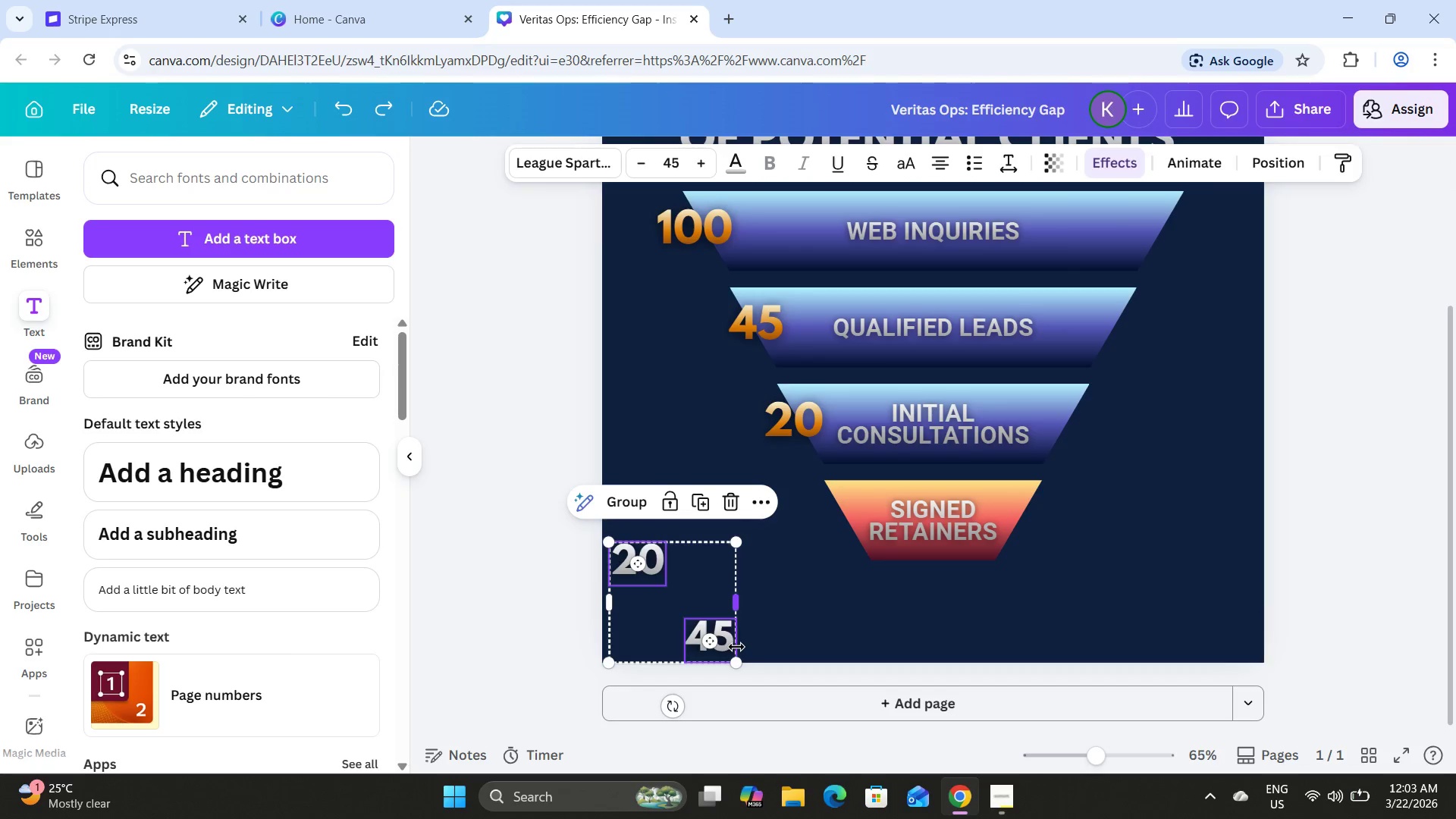 
key(Backspace)
 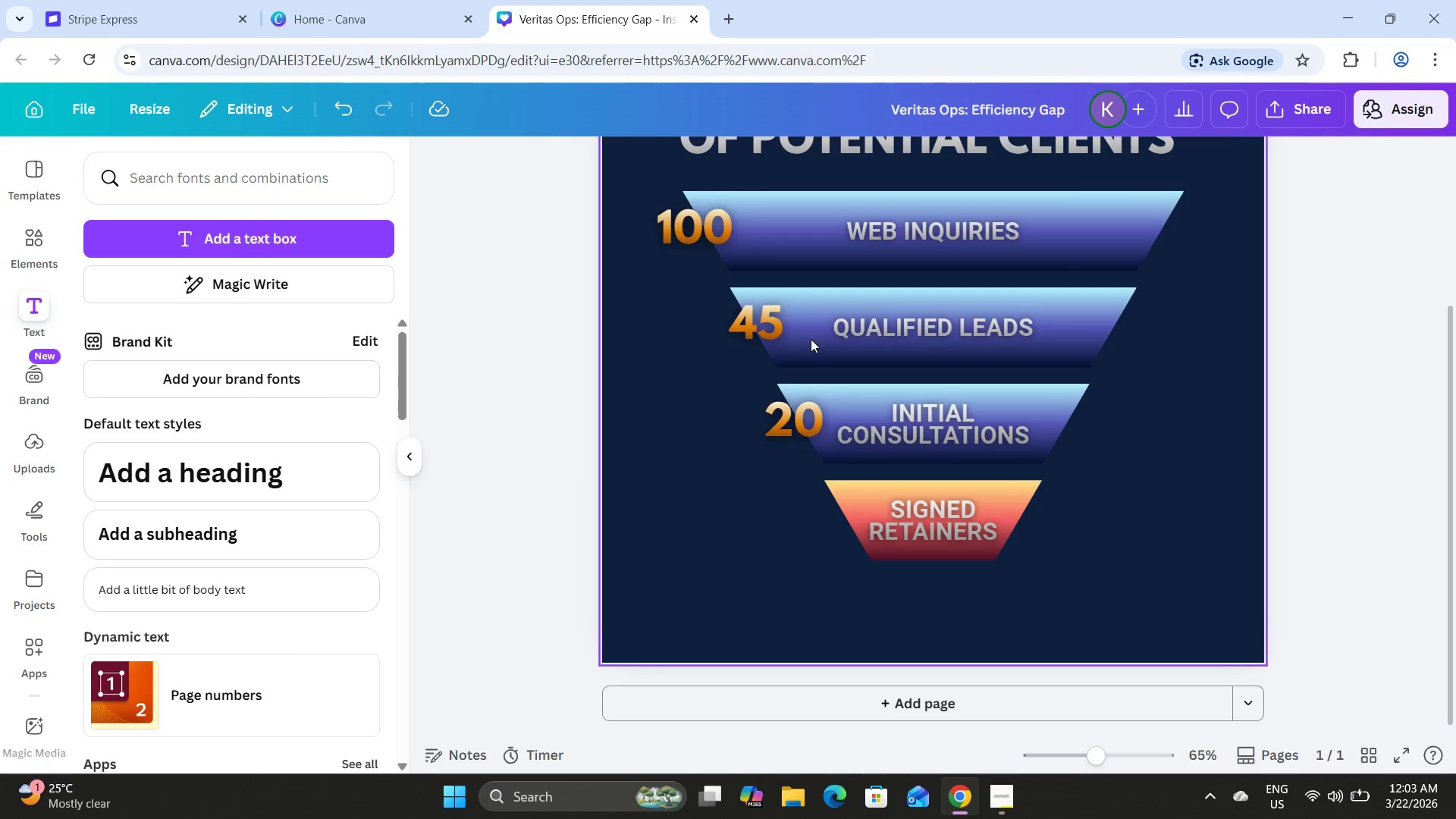 
left_click([802, 423])
 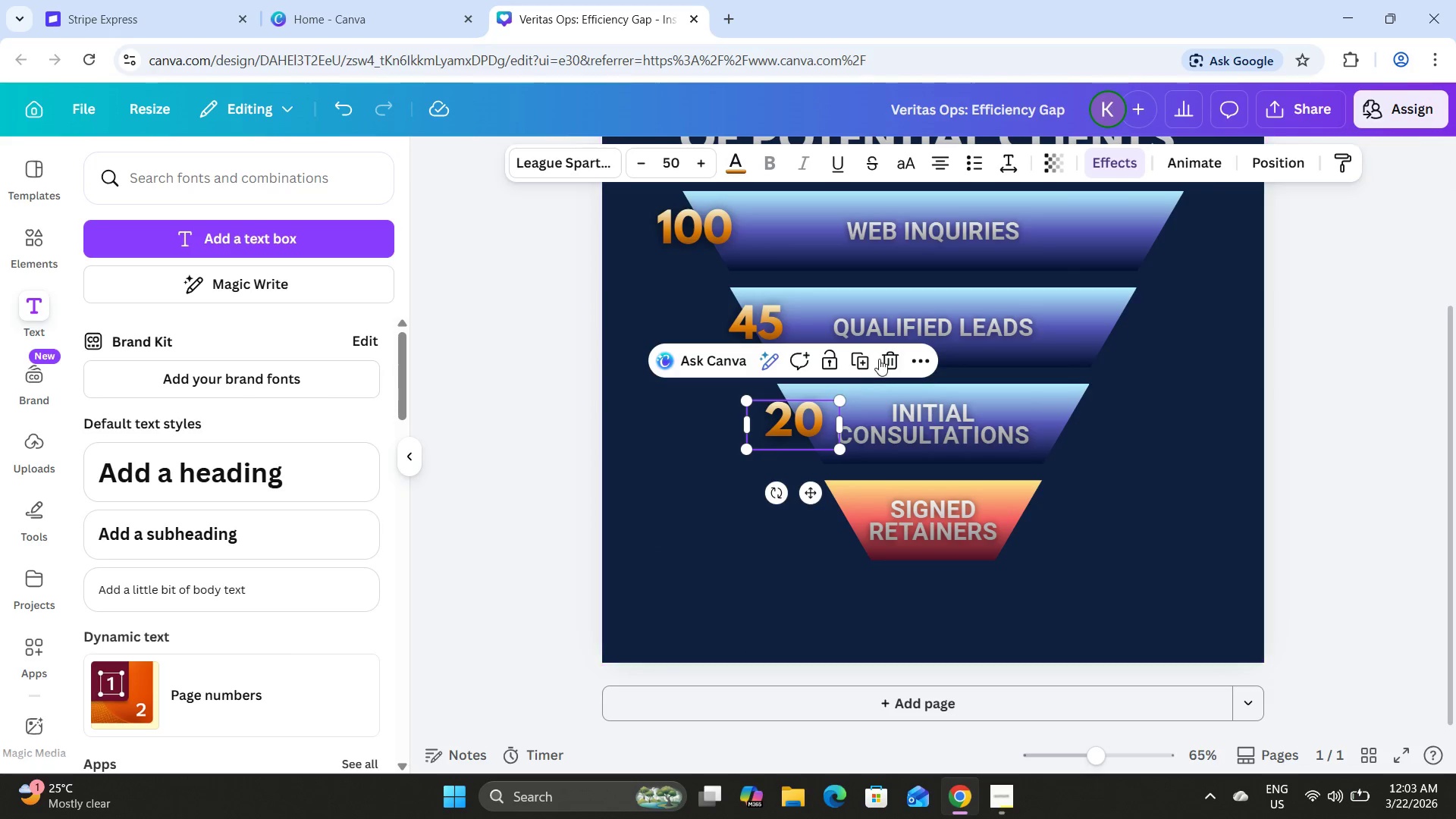 
left_click([863, 360])
 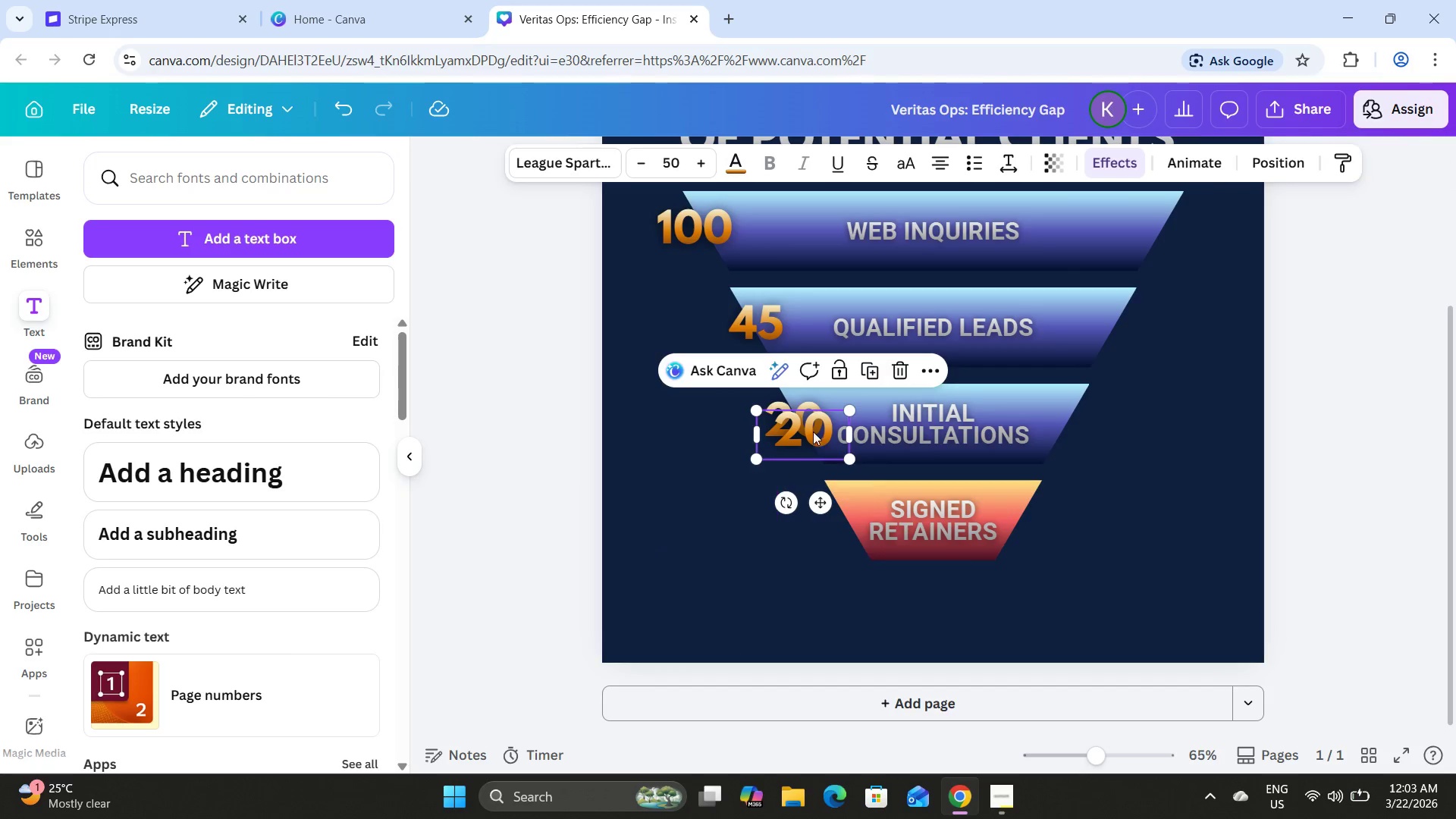 
left_click_drag(start_coordinate=[812, 428], to_coordinate=[828, 516])
 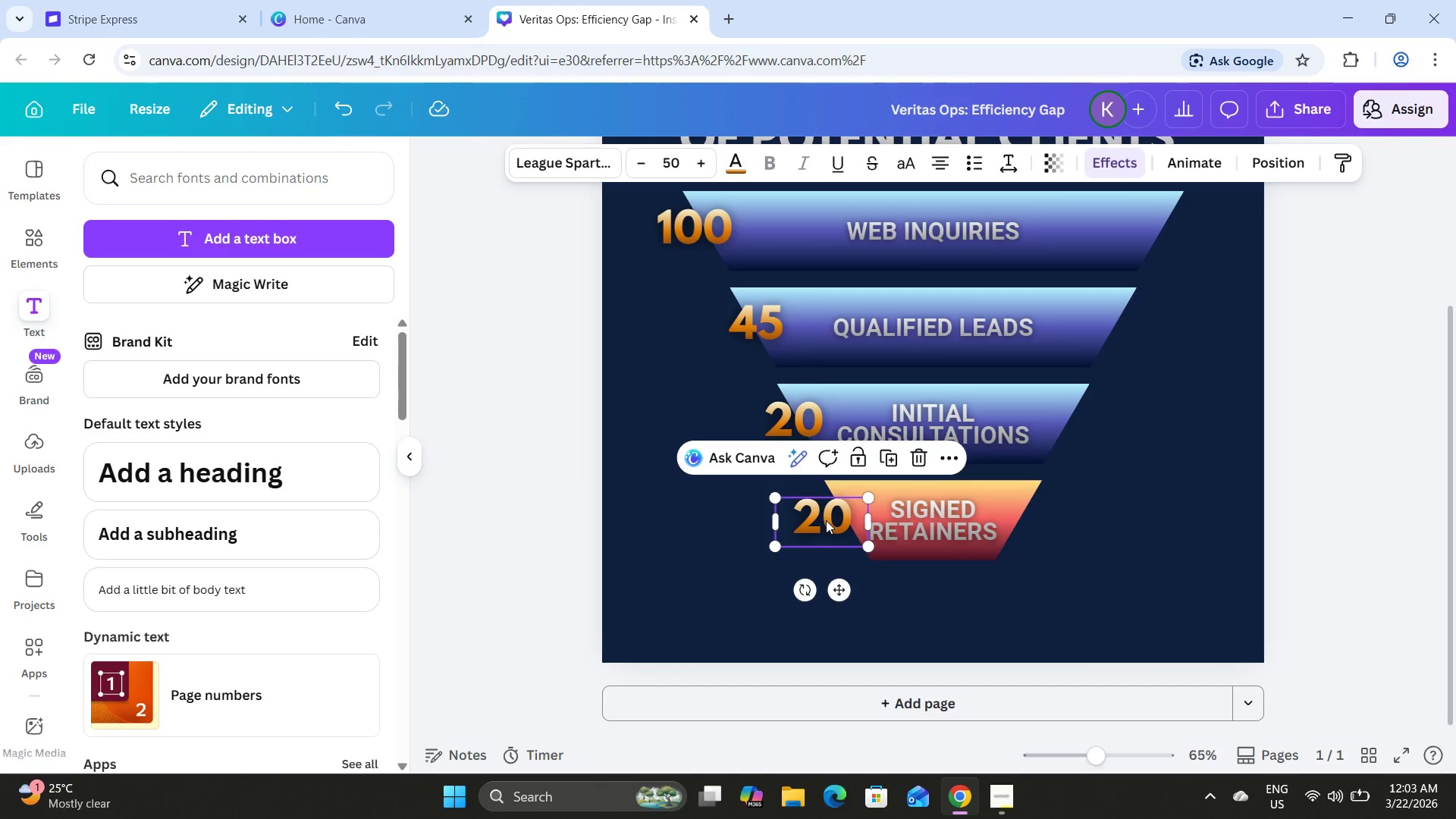 
left_click([826, 520])
 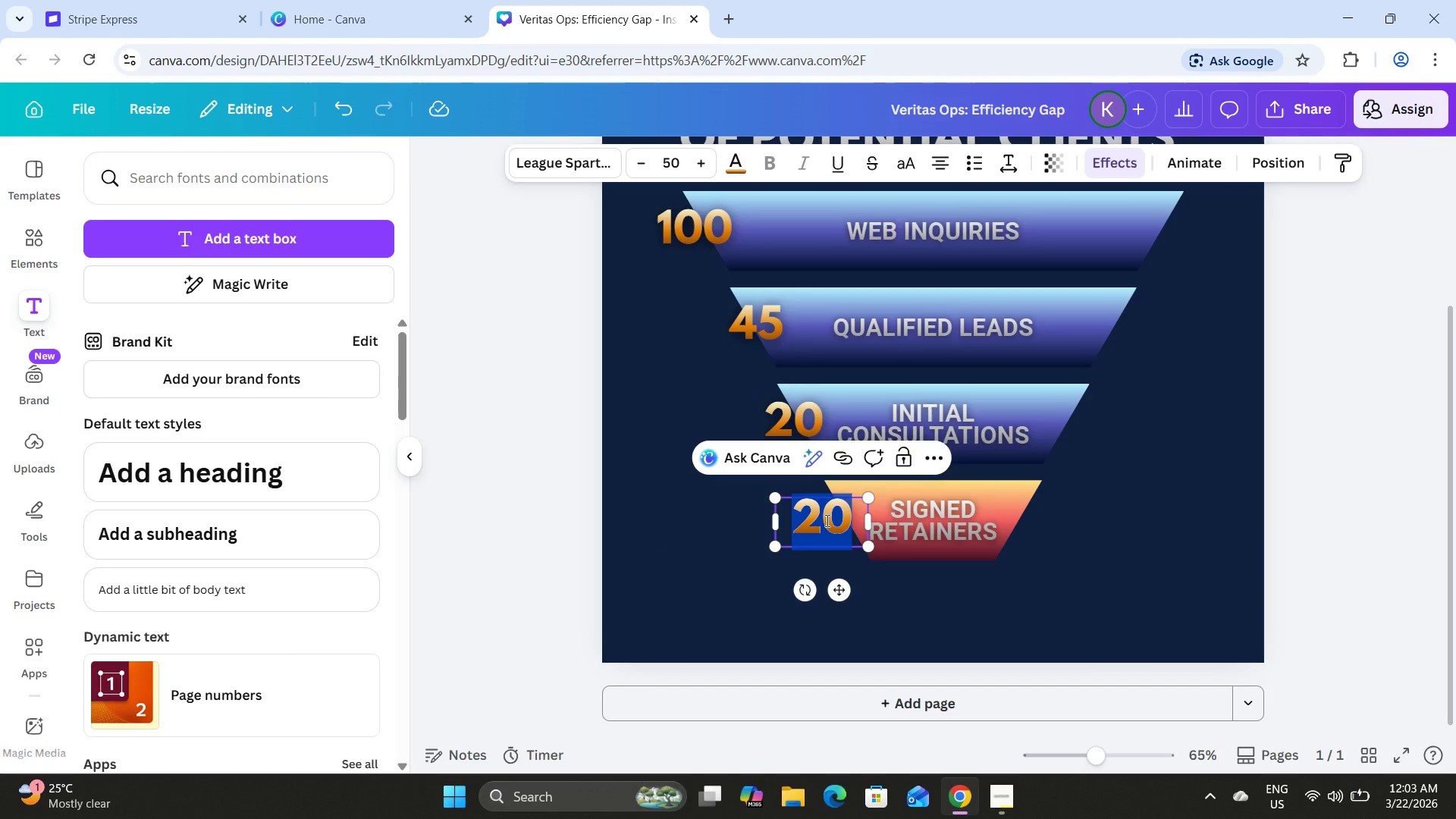 
key(Numpad8)
 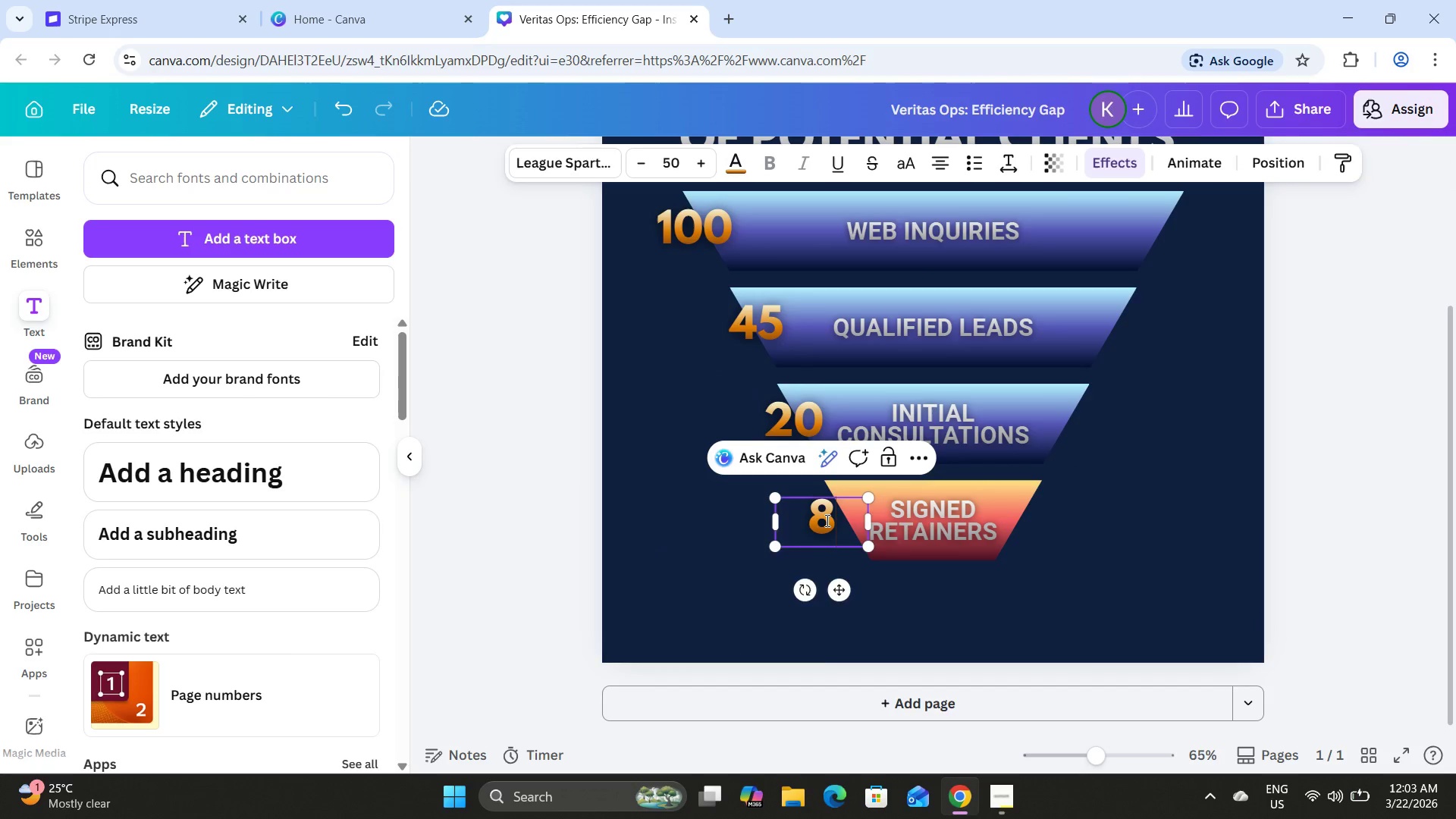 
key(NumpadEnter)
 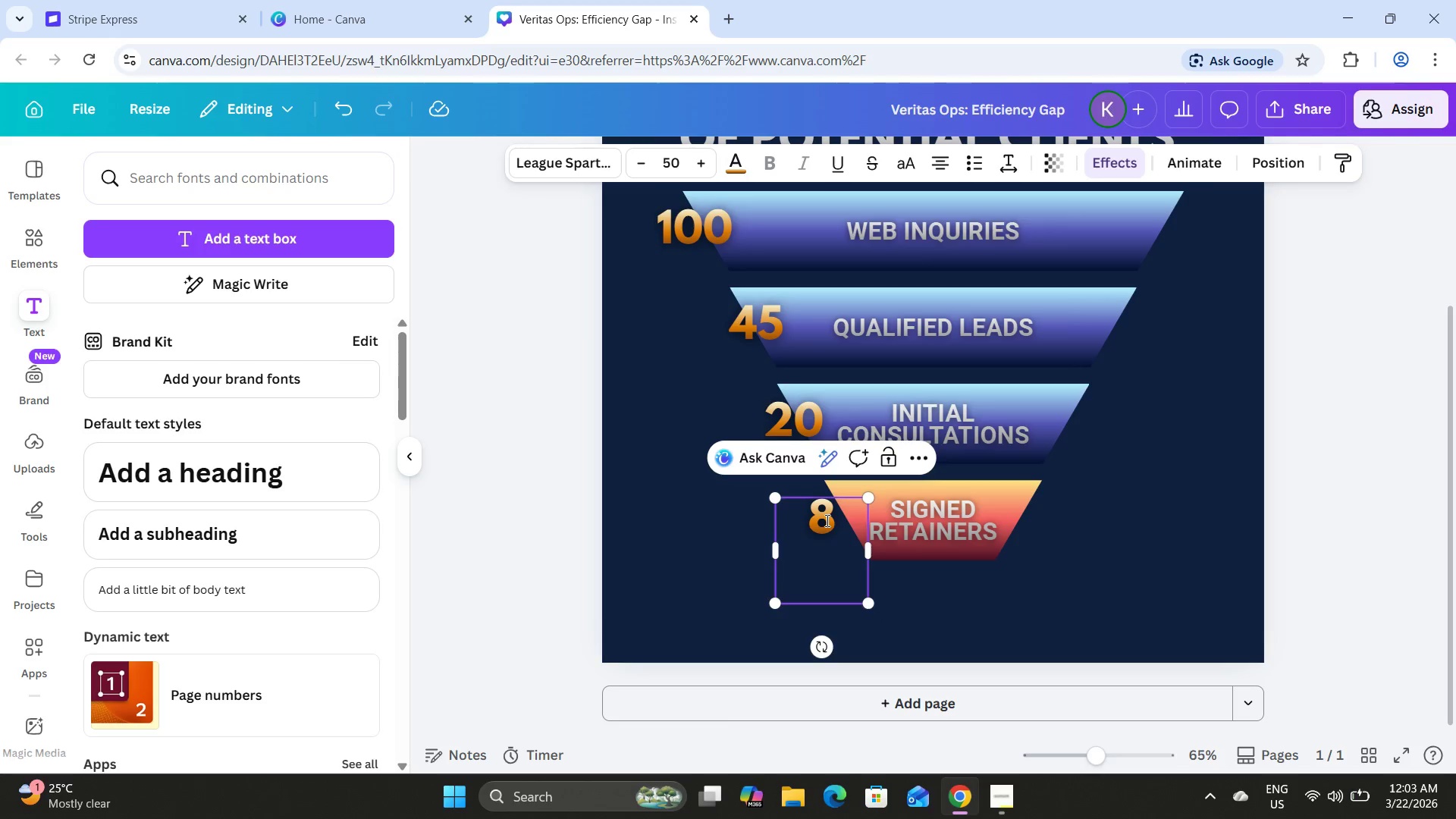 
key(Backspace)
 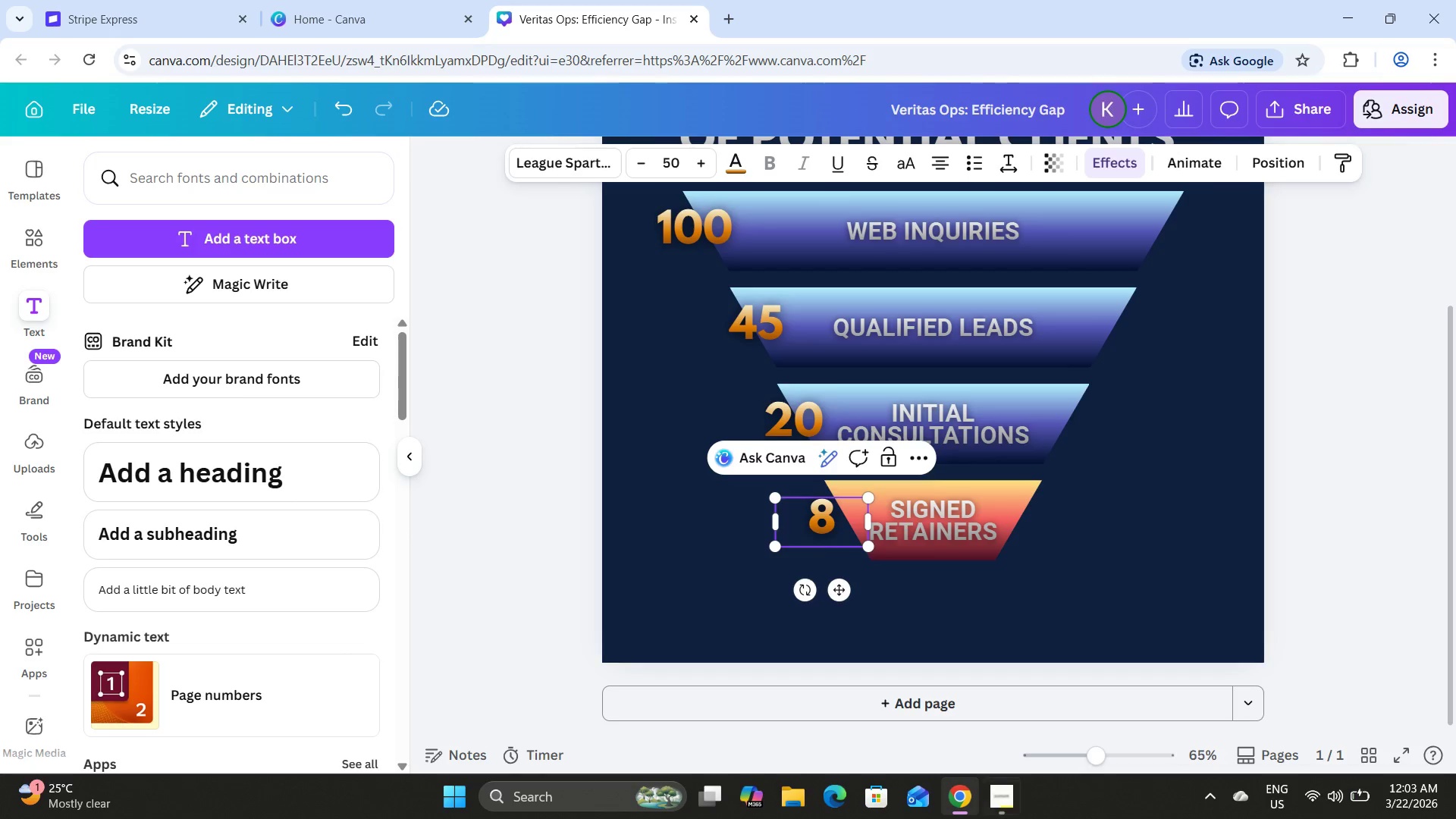 
left_click([1012, 793])